 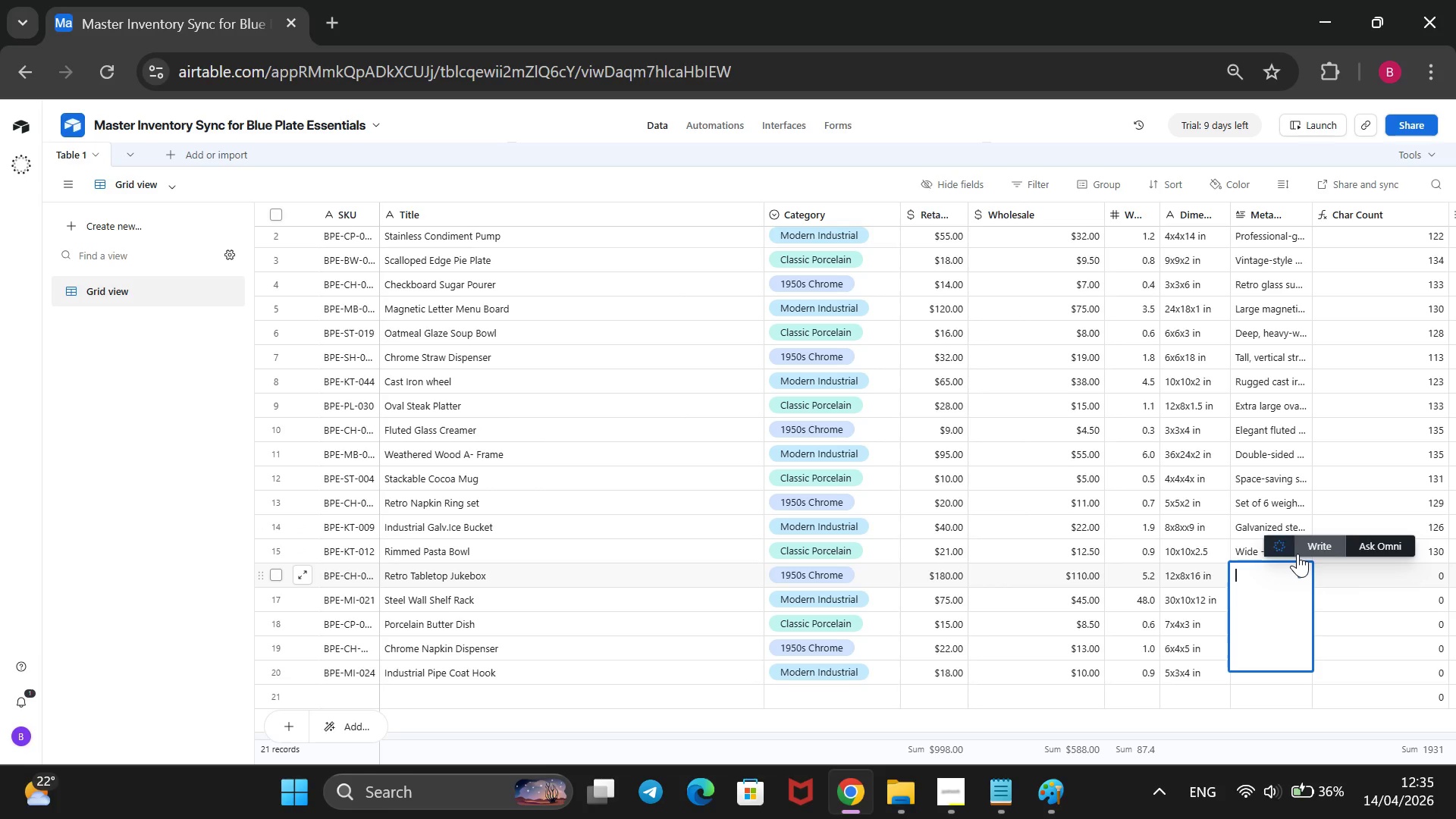 
type(High )
key(Backspace)
type(-quality product for dua)
key(Backspace)
type(rability and style )
key(Backspace)
type(, perfect for everyday use with reliable performance and value)
 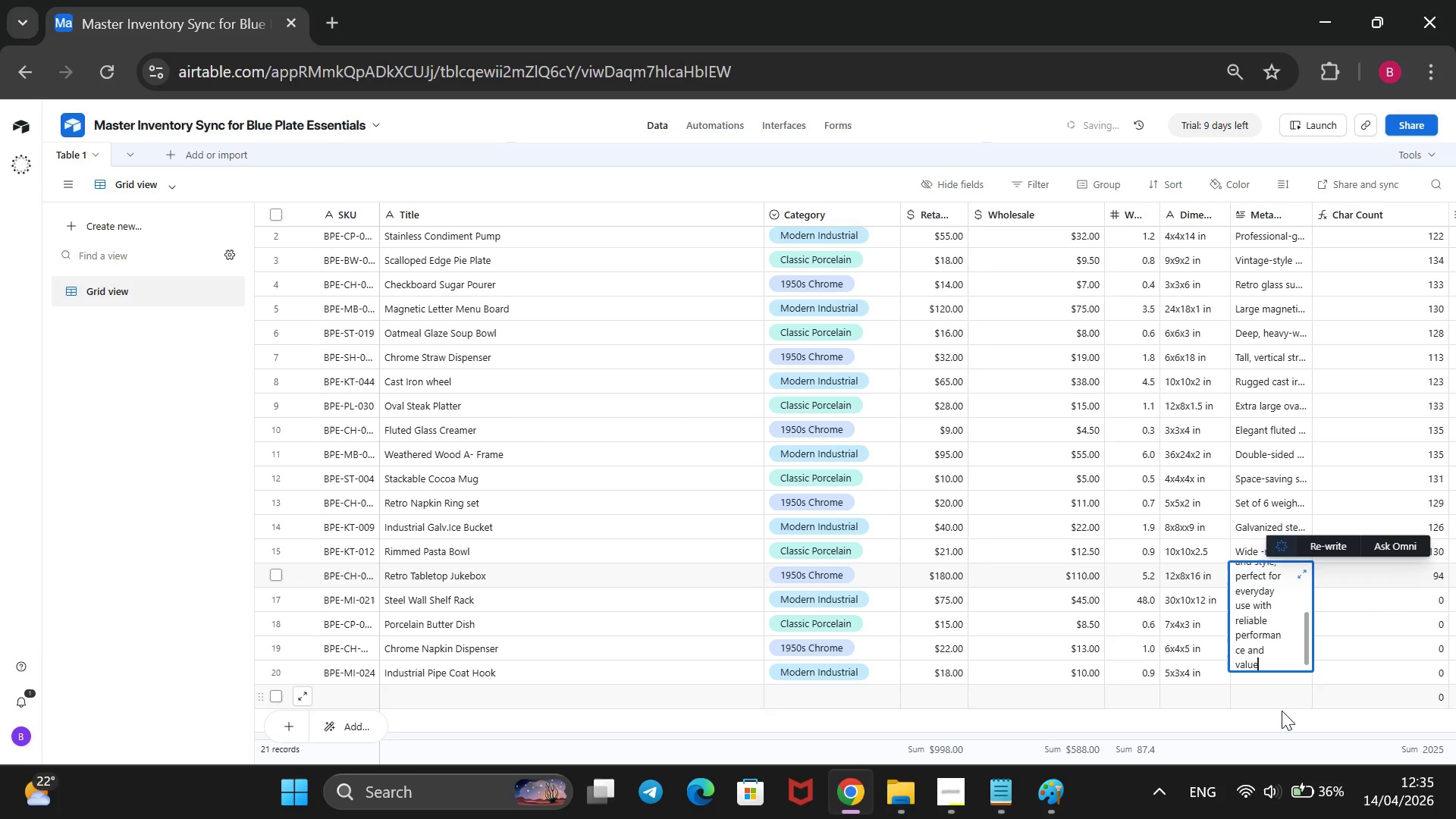 
left_click([1282, 716])
 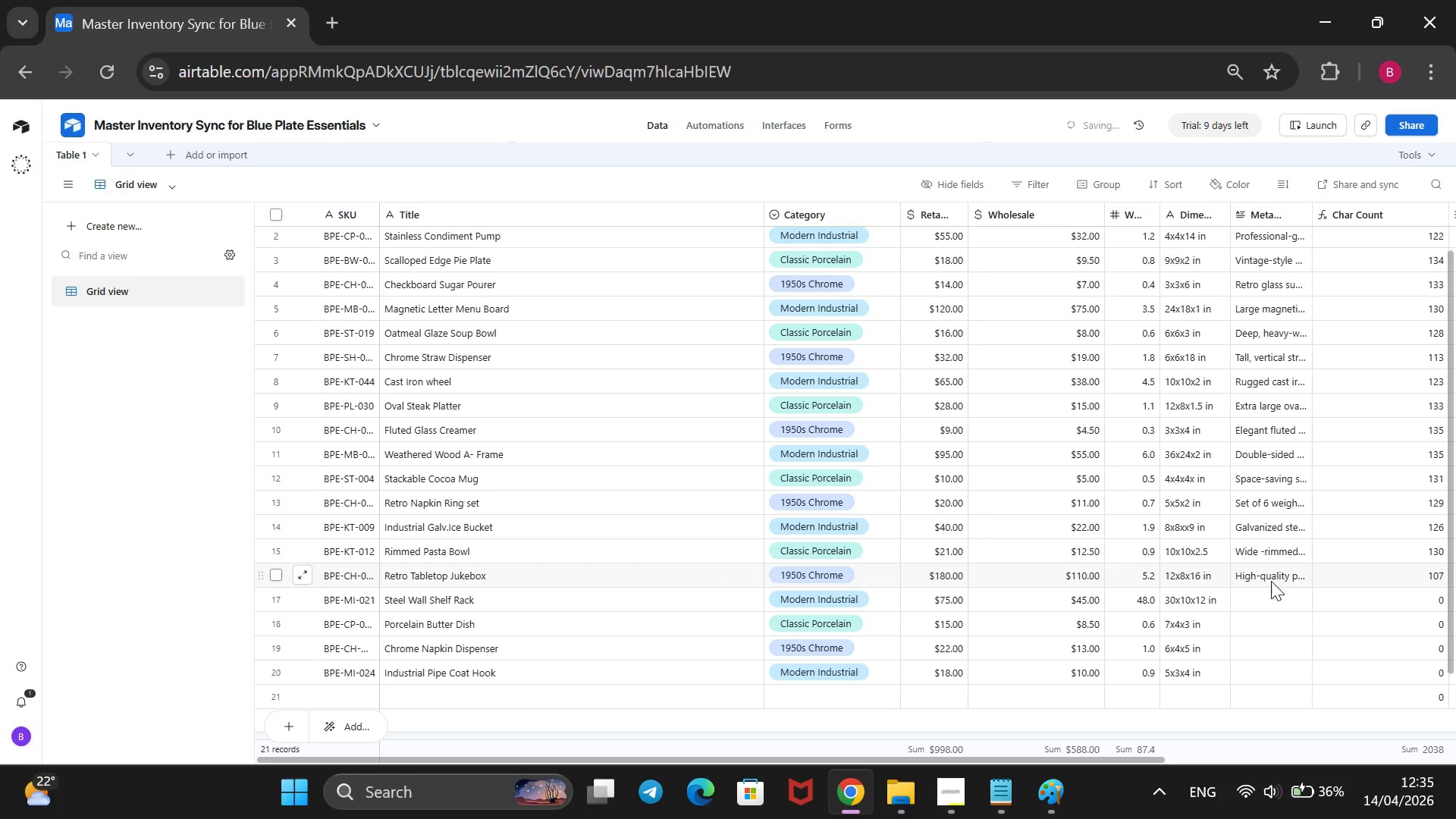 
left_click([1263, 601])
 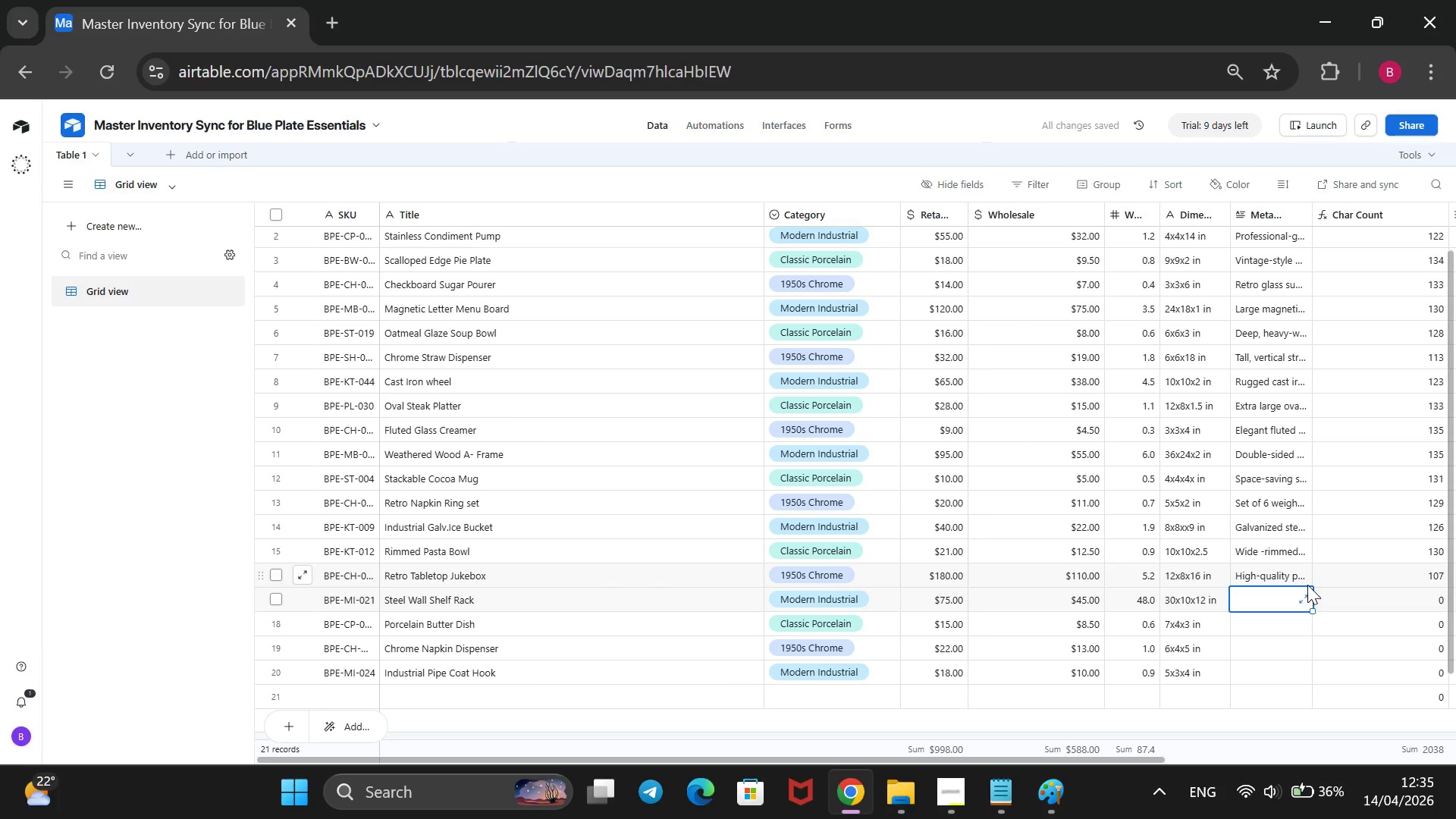 
type(Premin)
key(Backspace)
type(um build and sleek design combine to deliver outstanding functionality, comfort and long-lasting pre)
key(Backspace)
key(Backspace)
type(erformance)
 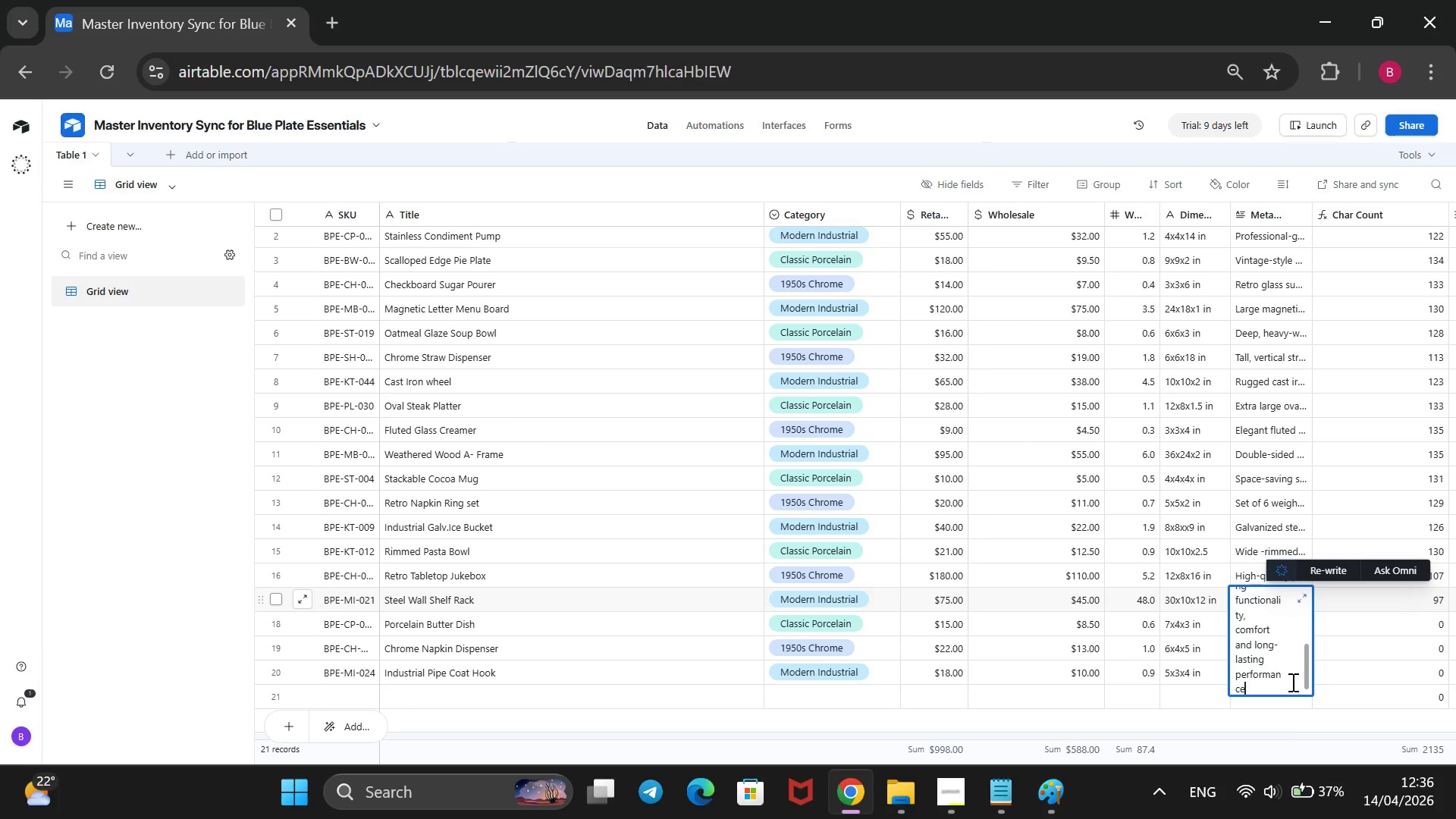 
left_click([1291, 715])
 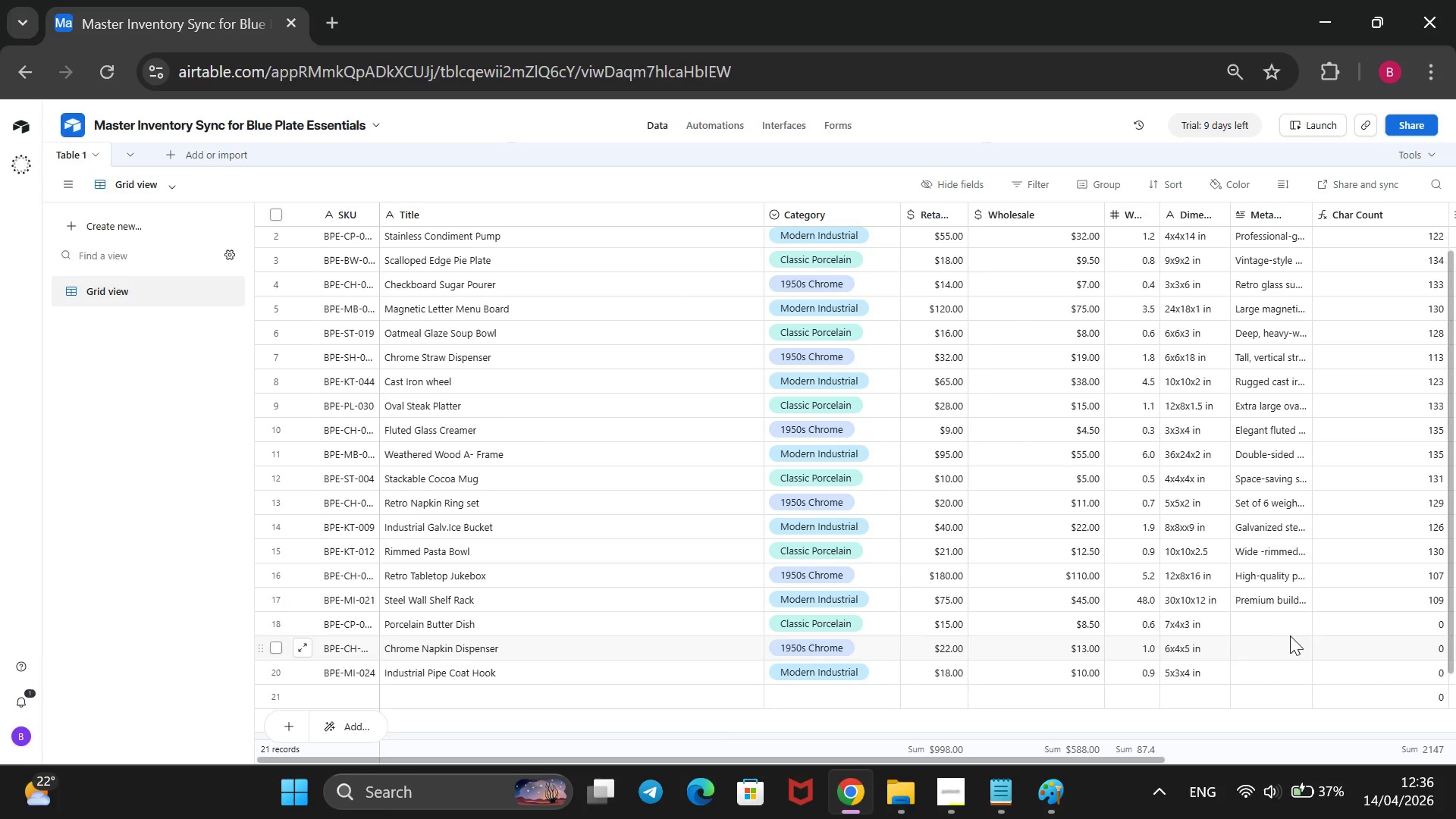 
left_click([1295, 630])
 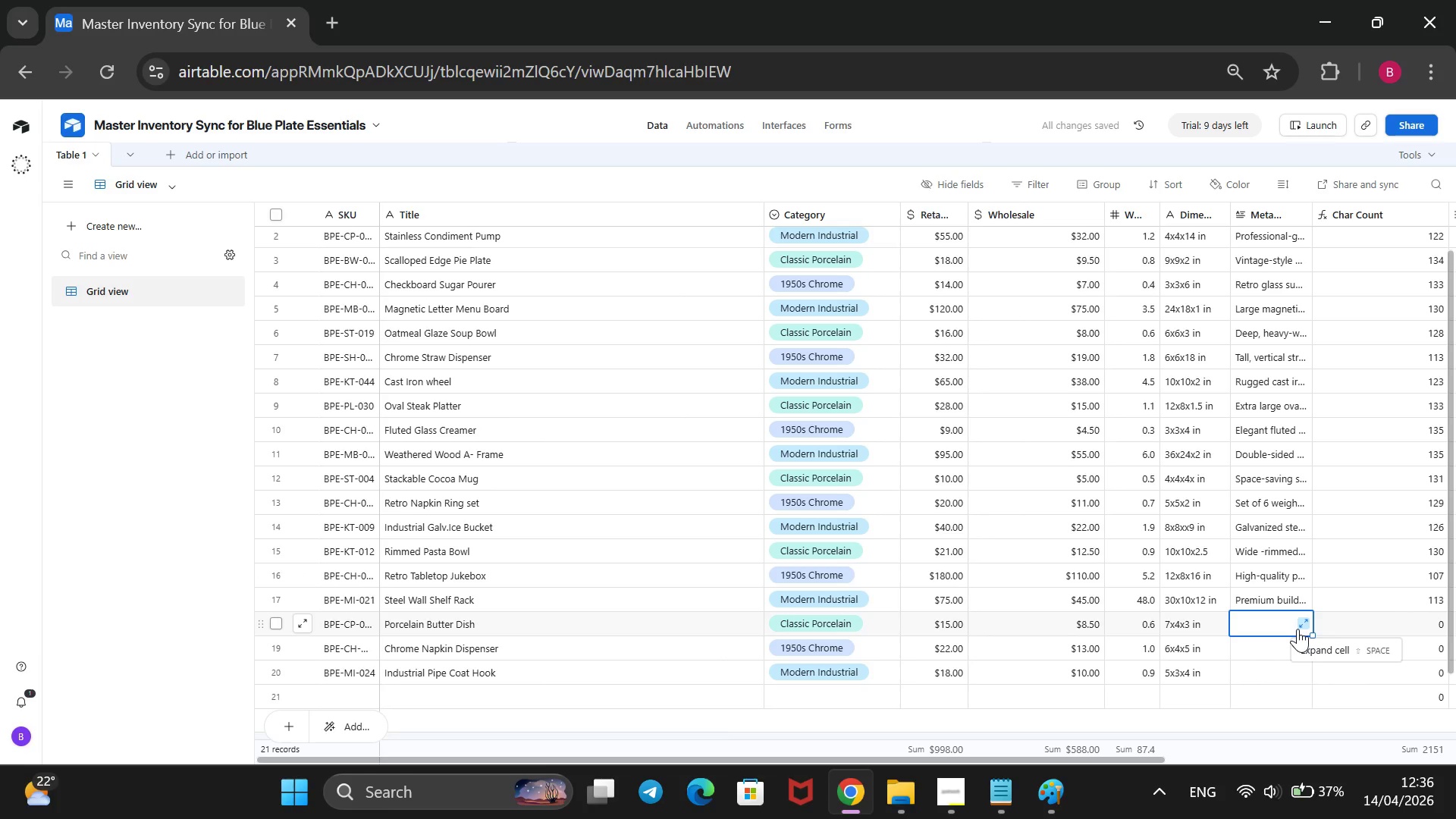 
type(Relaible and versatile )
key(Backspace)
key(Backspace)
key(Backspace)
key(Backspace)
key(Backspace)
key(Backspace)
key(Backspace)
key(Backspace)
key(Backspace)
key(Backspace)
 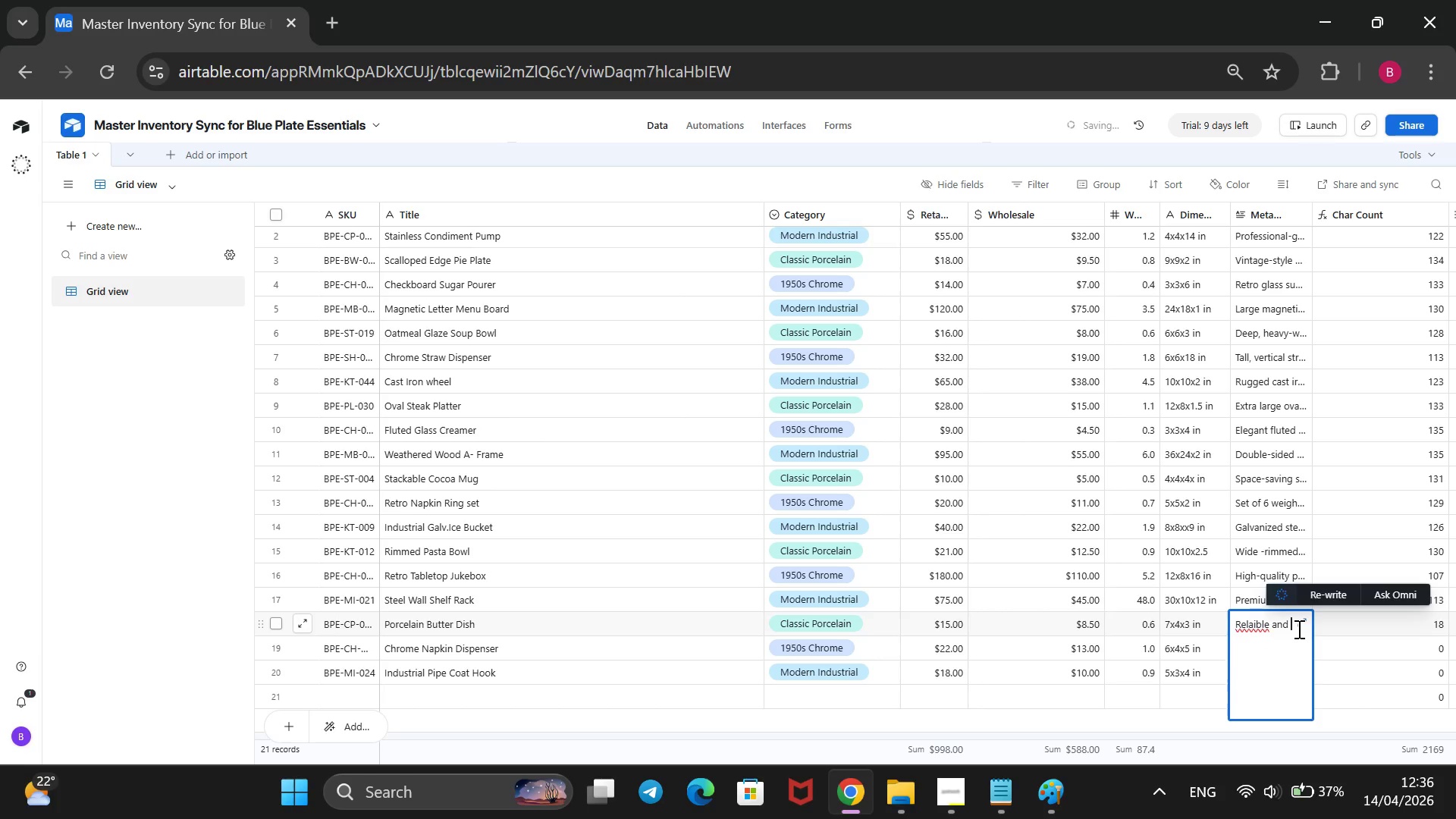 
key(ArrowLeft)
 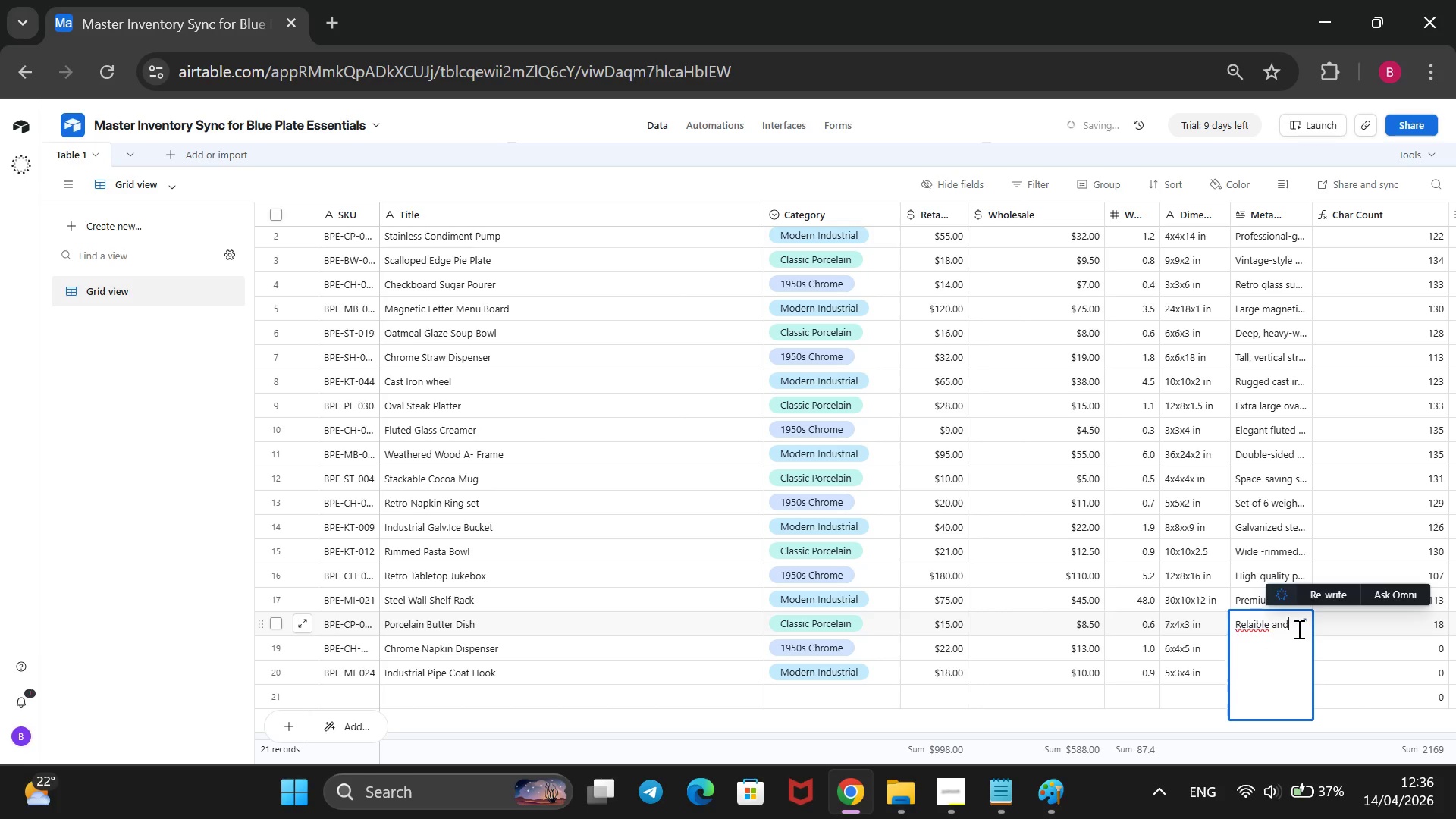 
key(ArrowLeft)
 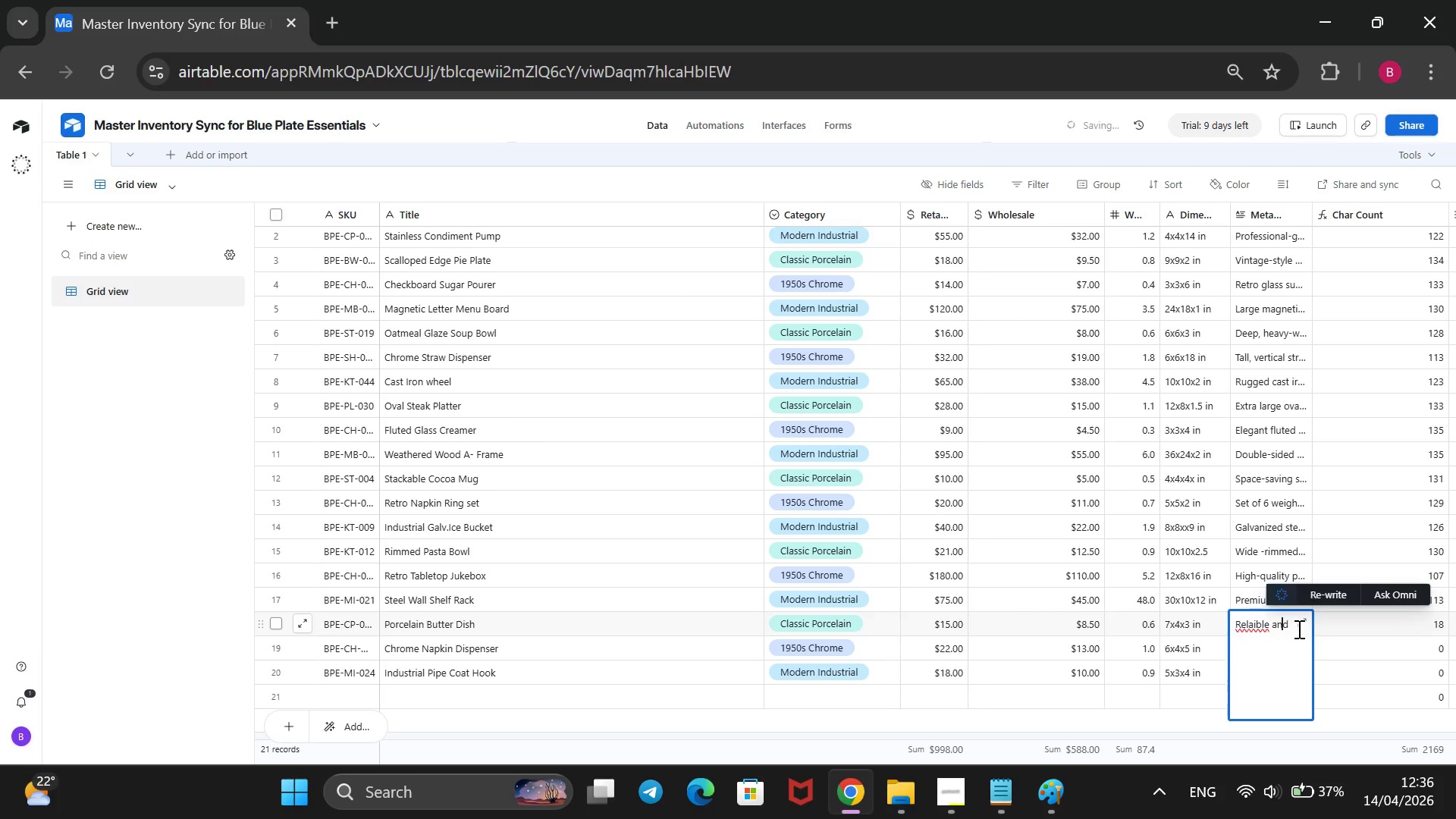 
key(ArrowLeft)
 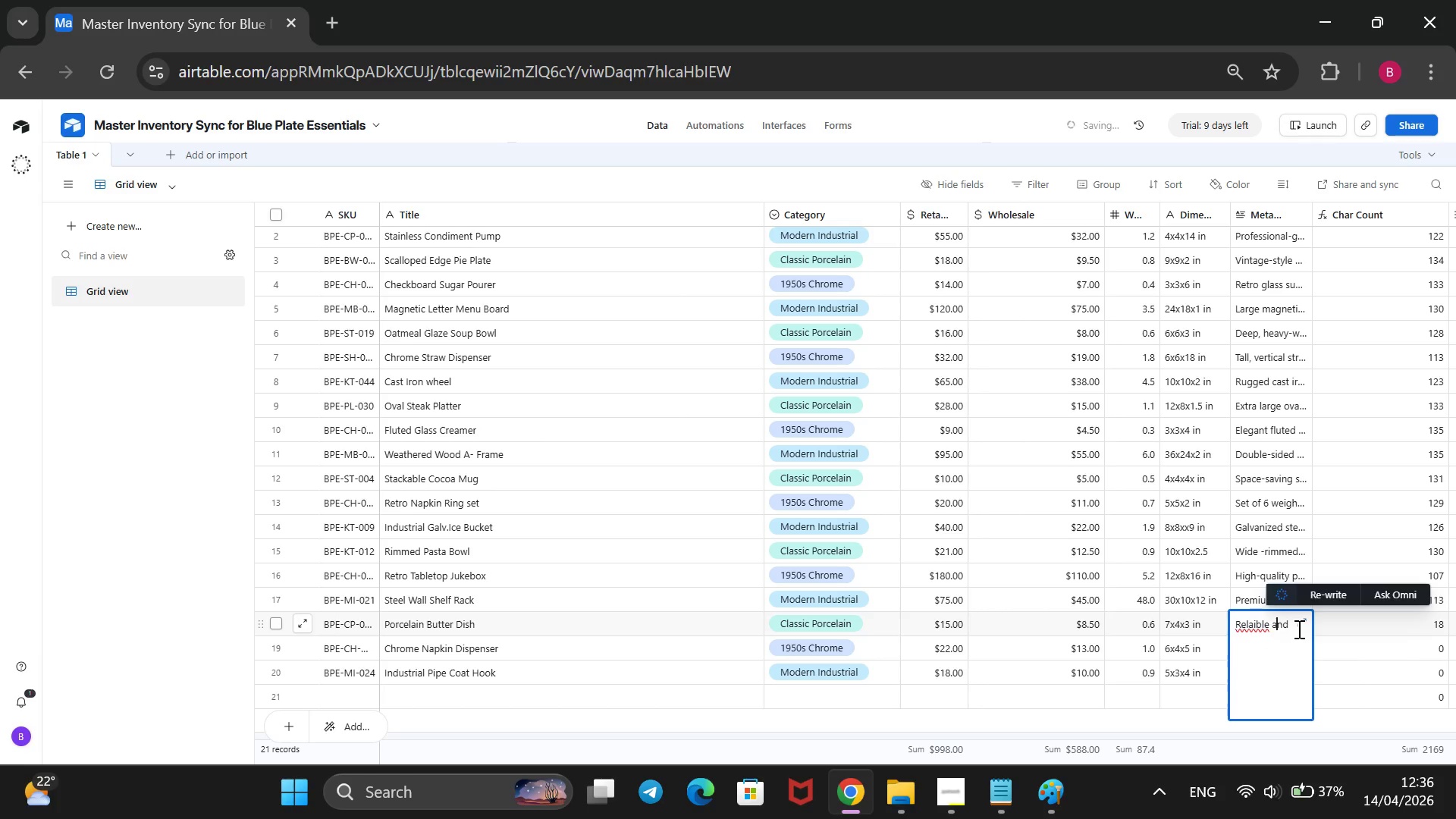 
key(ArrowLeft)
 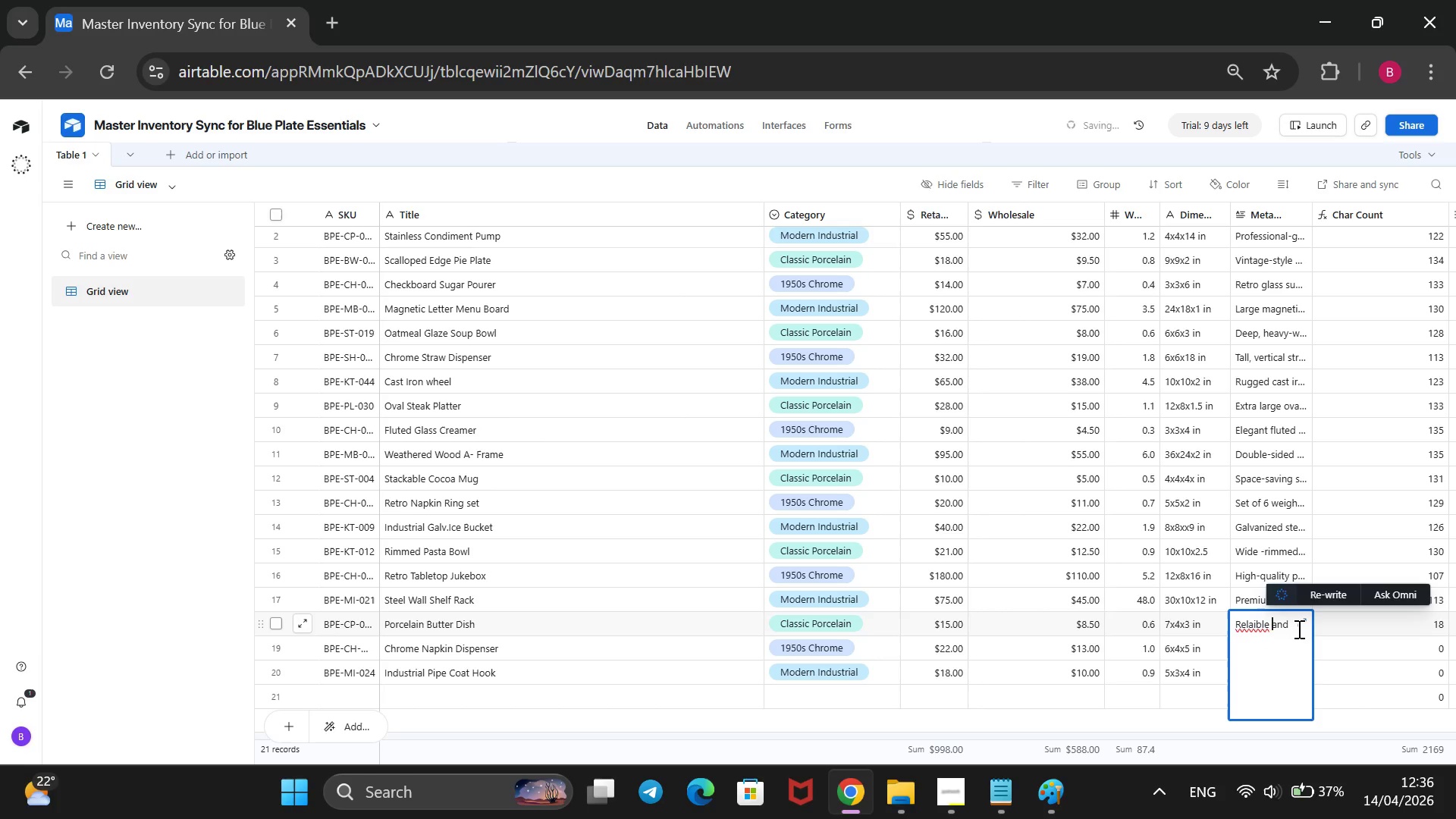 
key(ArrowLeft)
 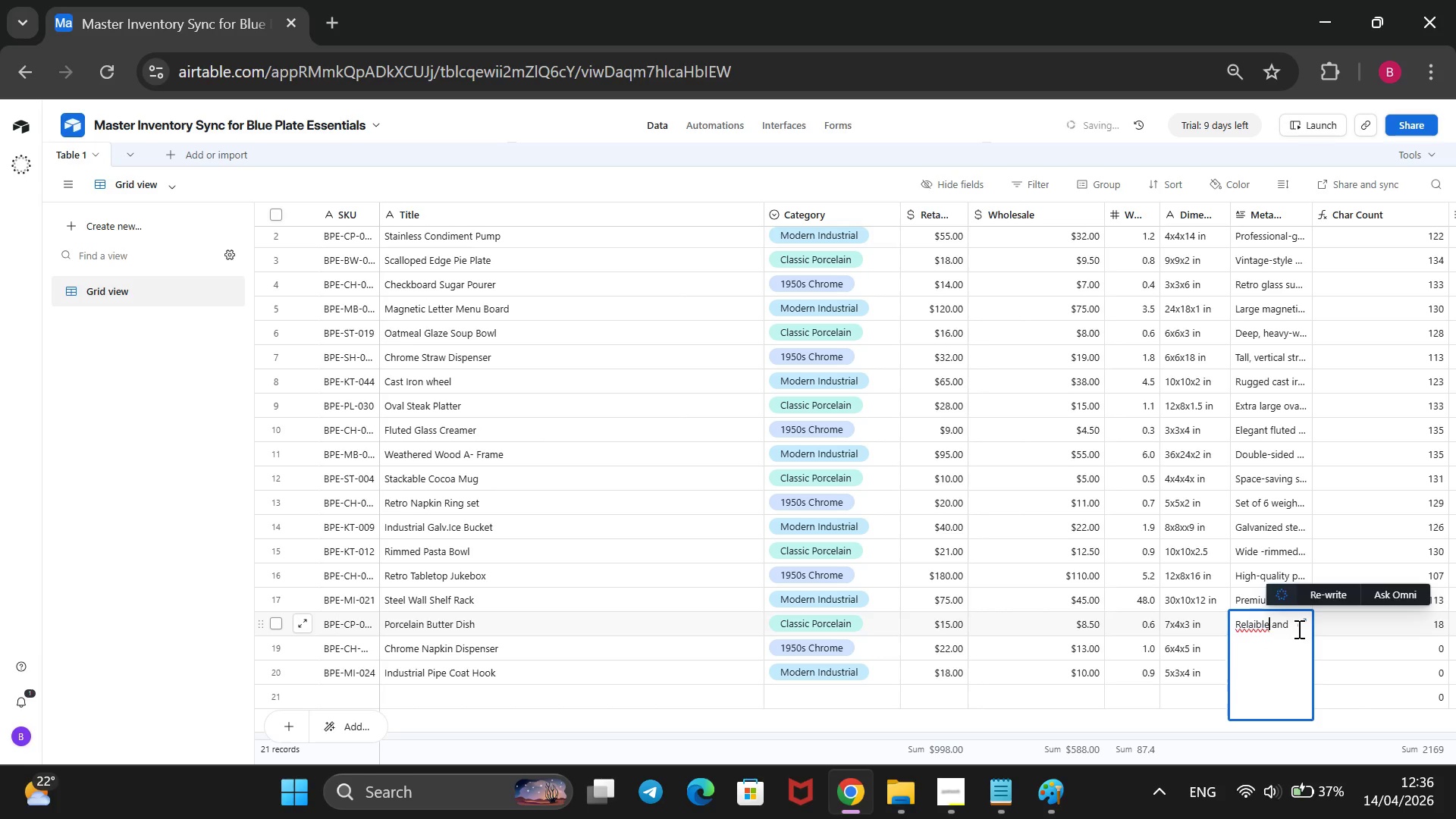 
key(ArrowLeft)
 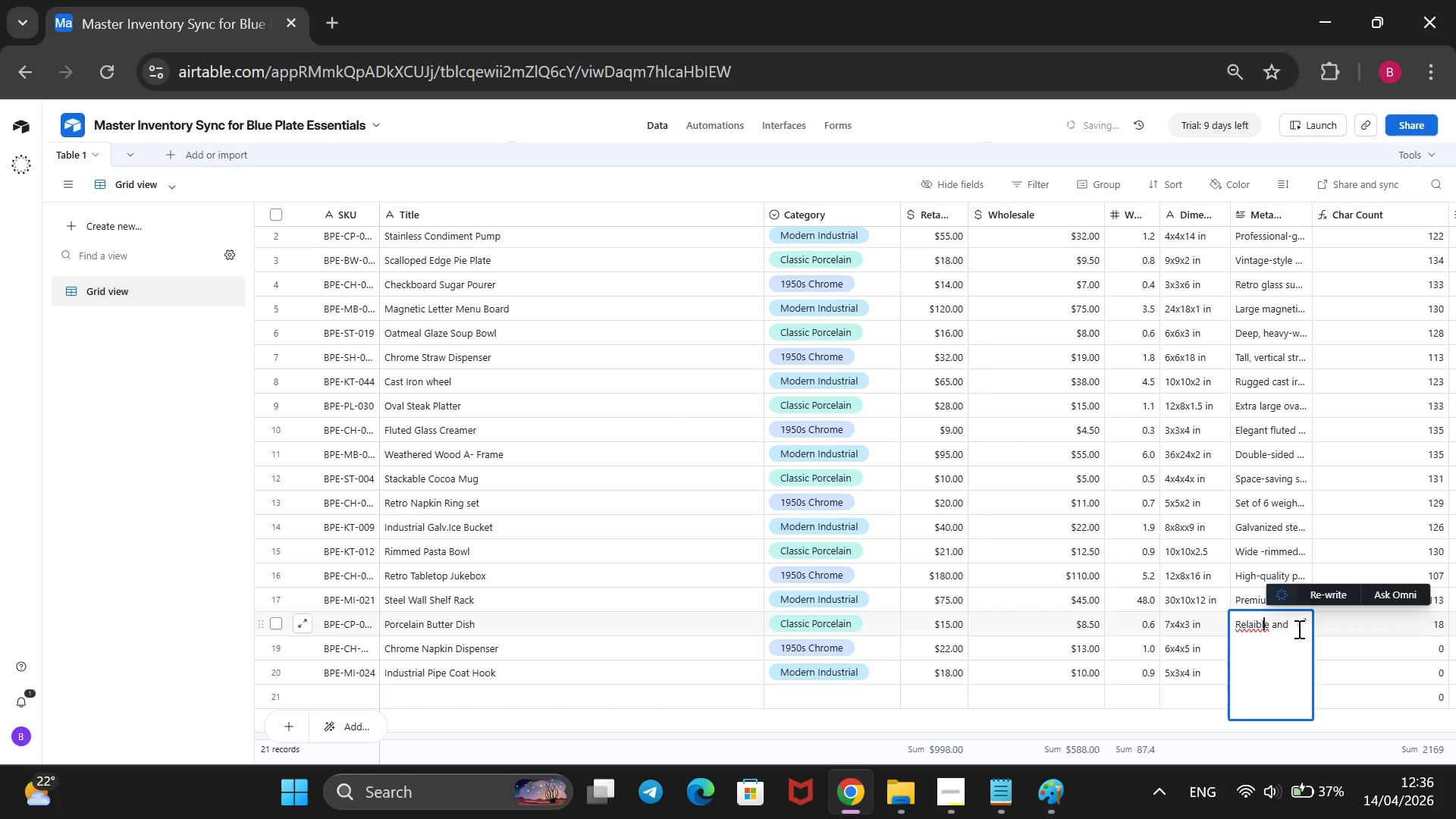 
key(ArrowLeft)
 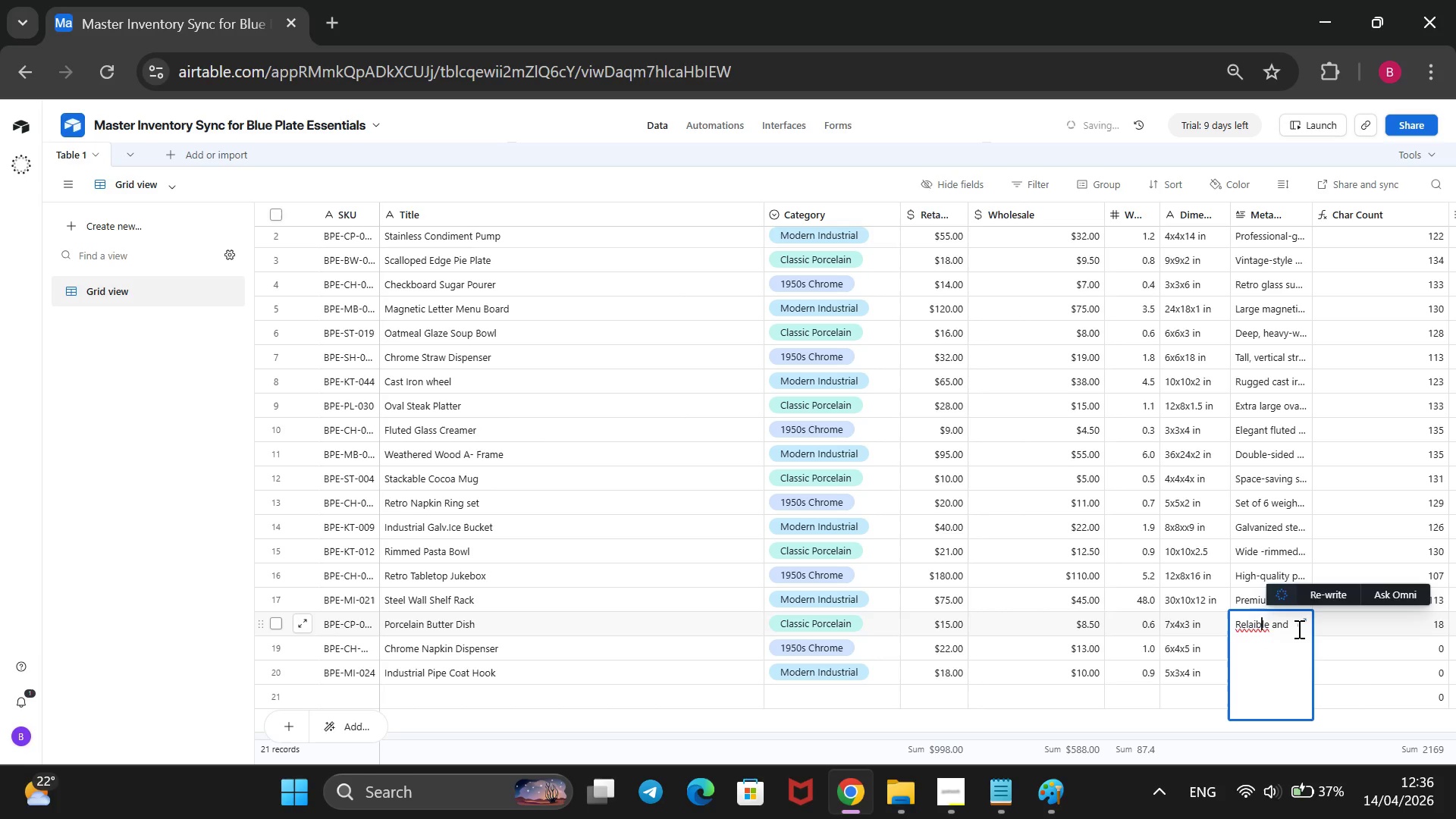 
key(ArrowLeft)
 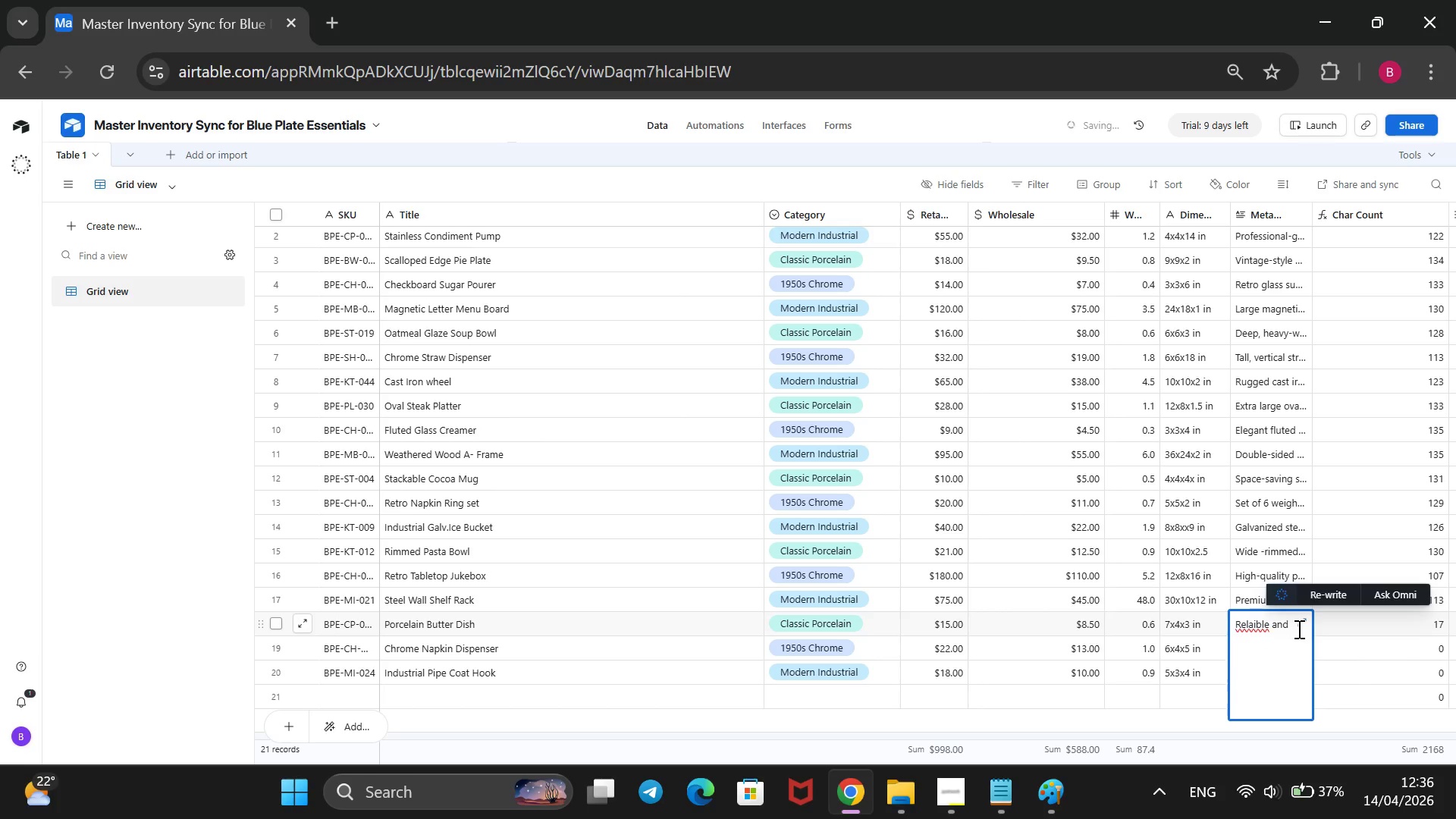 
key(ArrowLeft)
 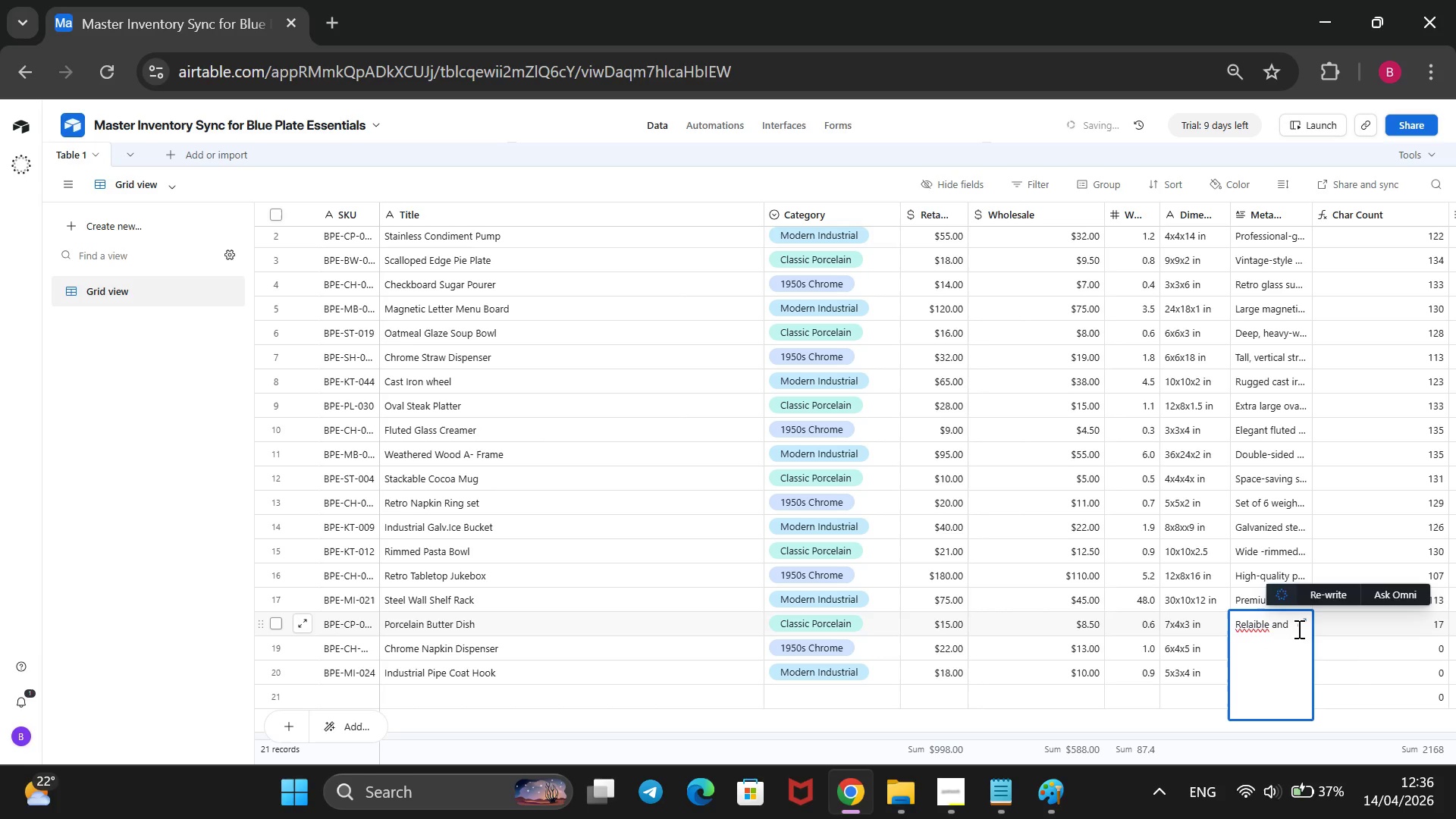 
key(Backspace)
 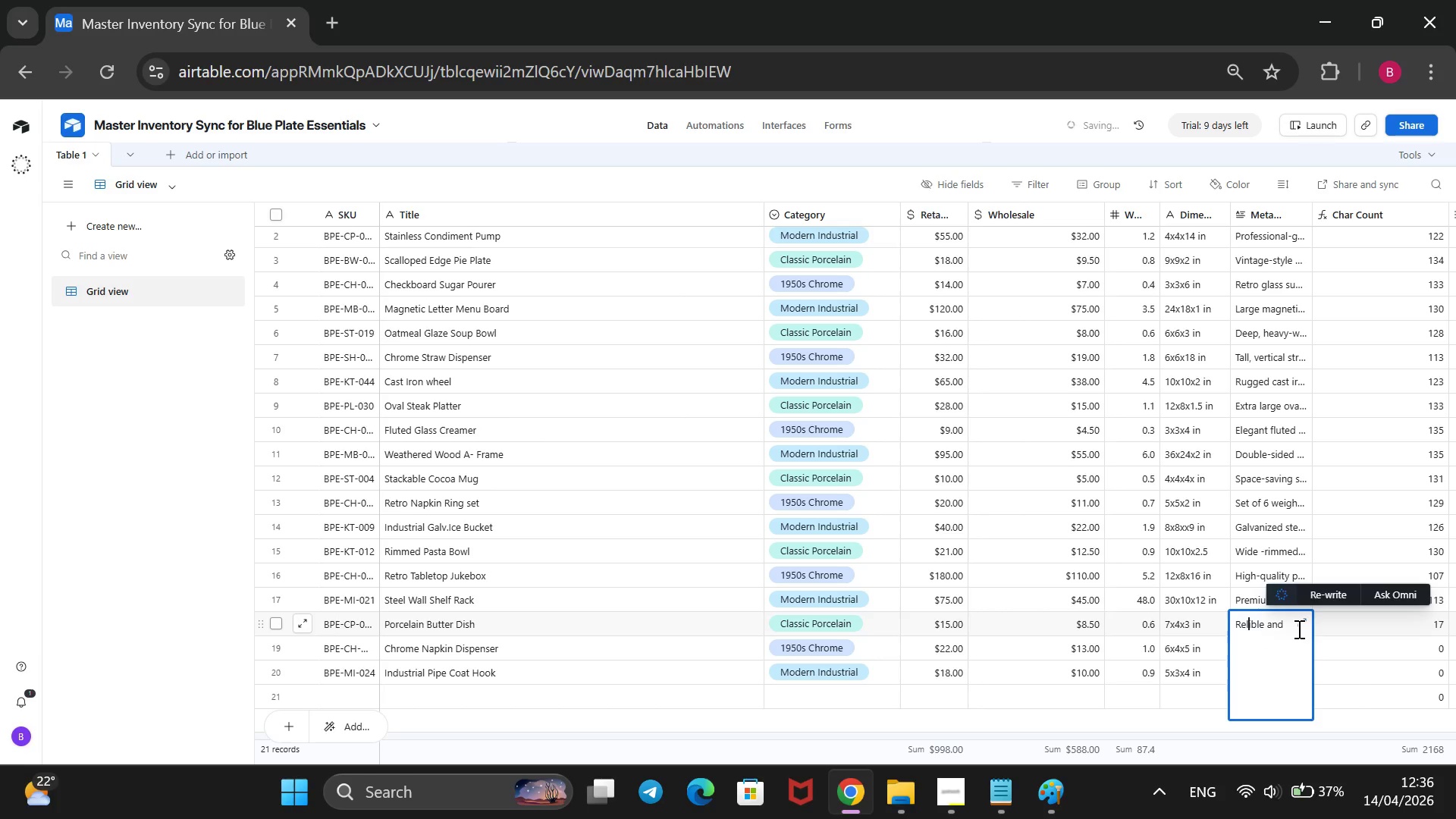 
key(I)
 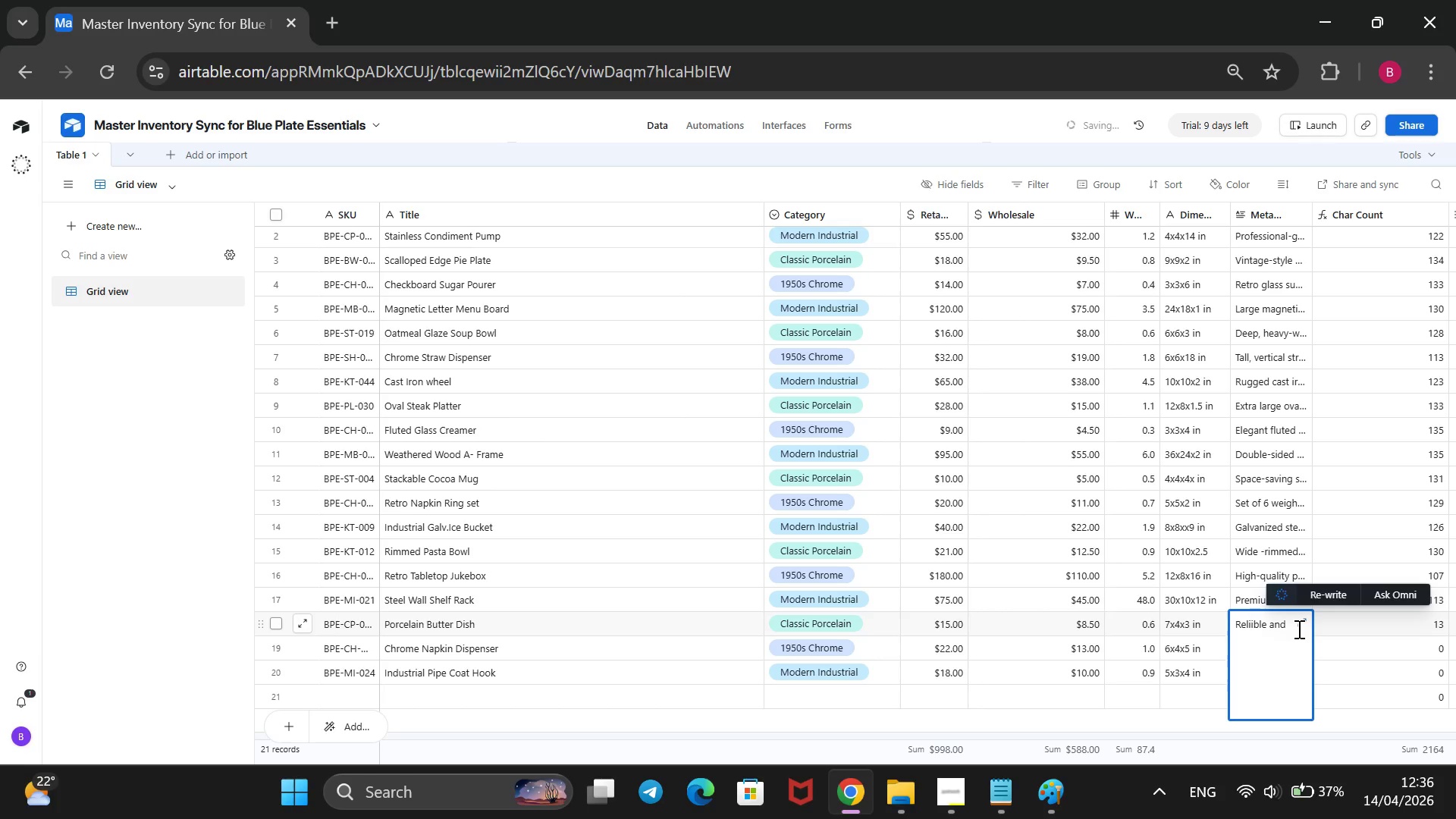 
key(ArrowRight)
 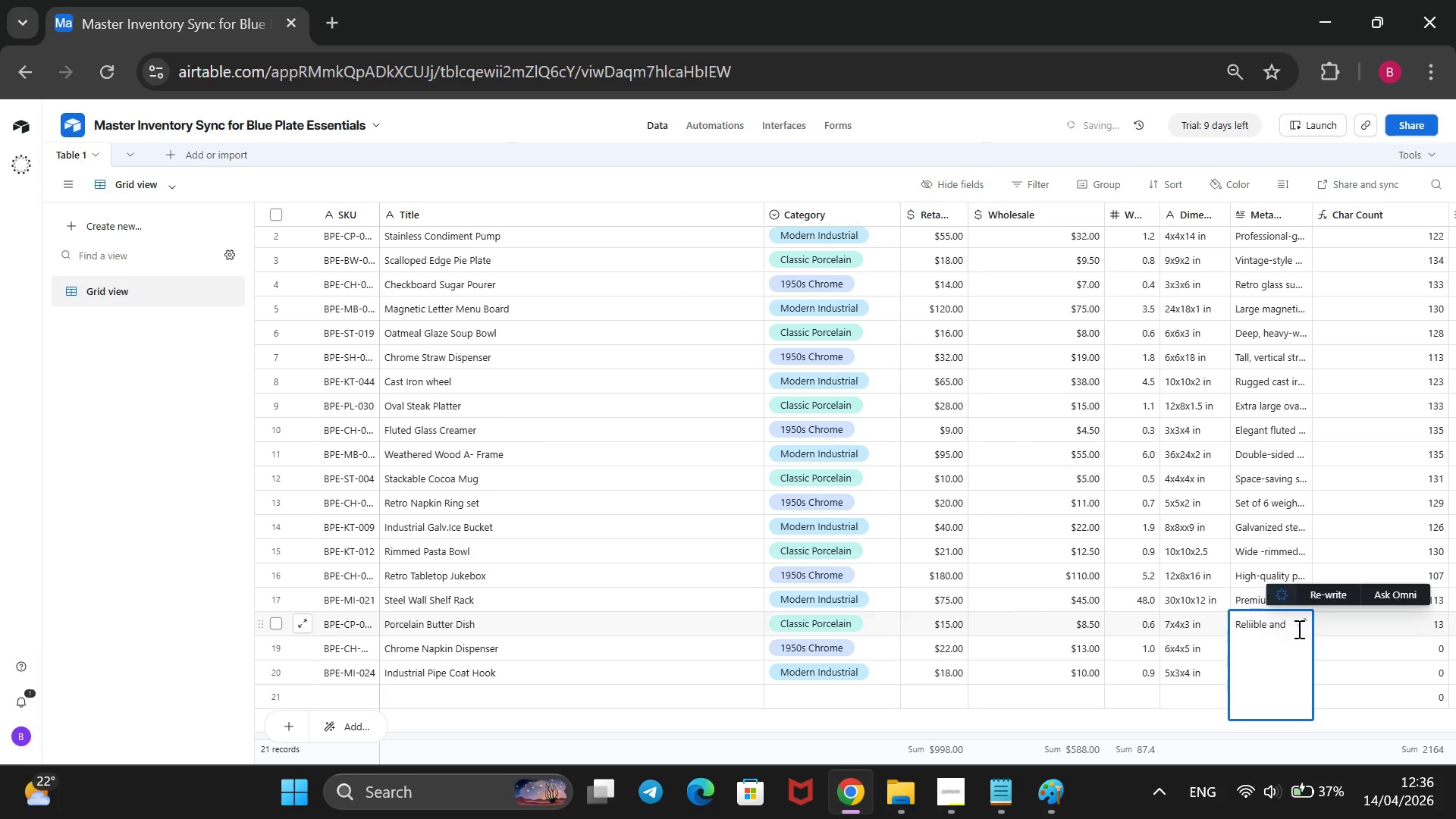 
key(Backspace)
 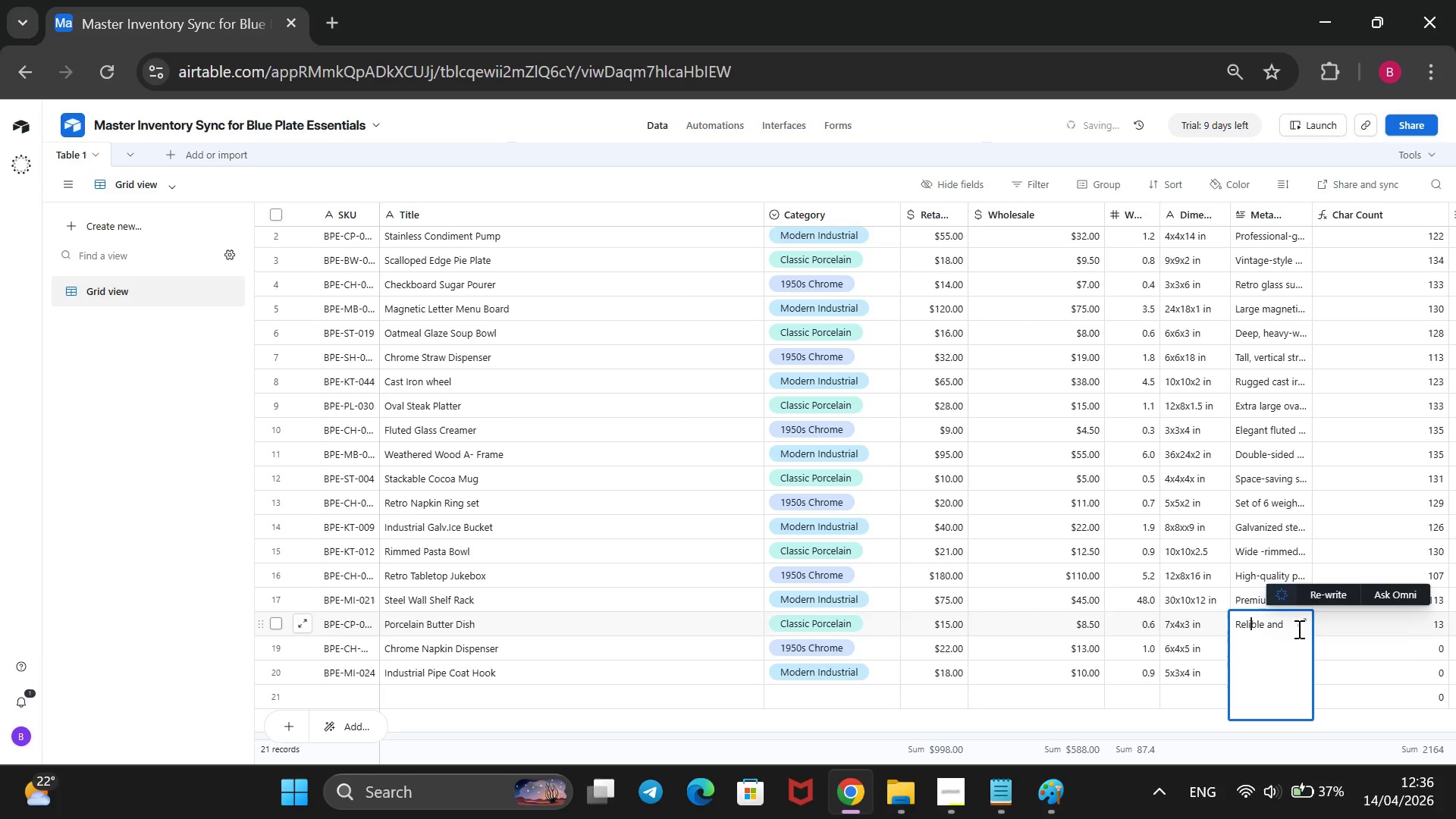 
key(ArrowRight)
 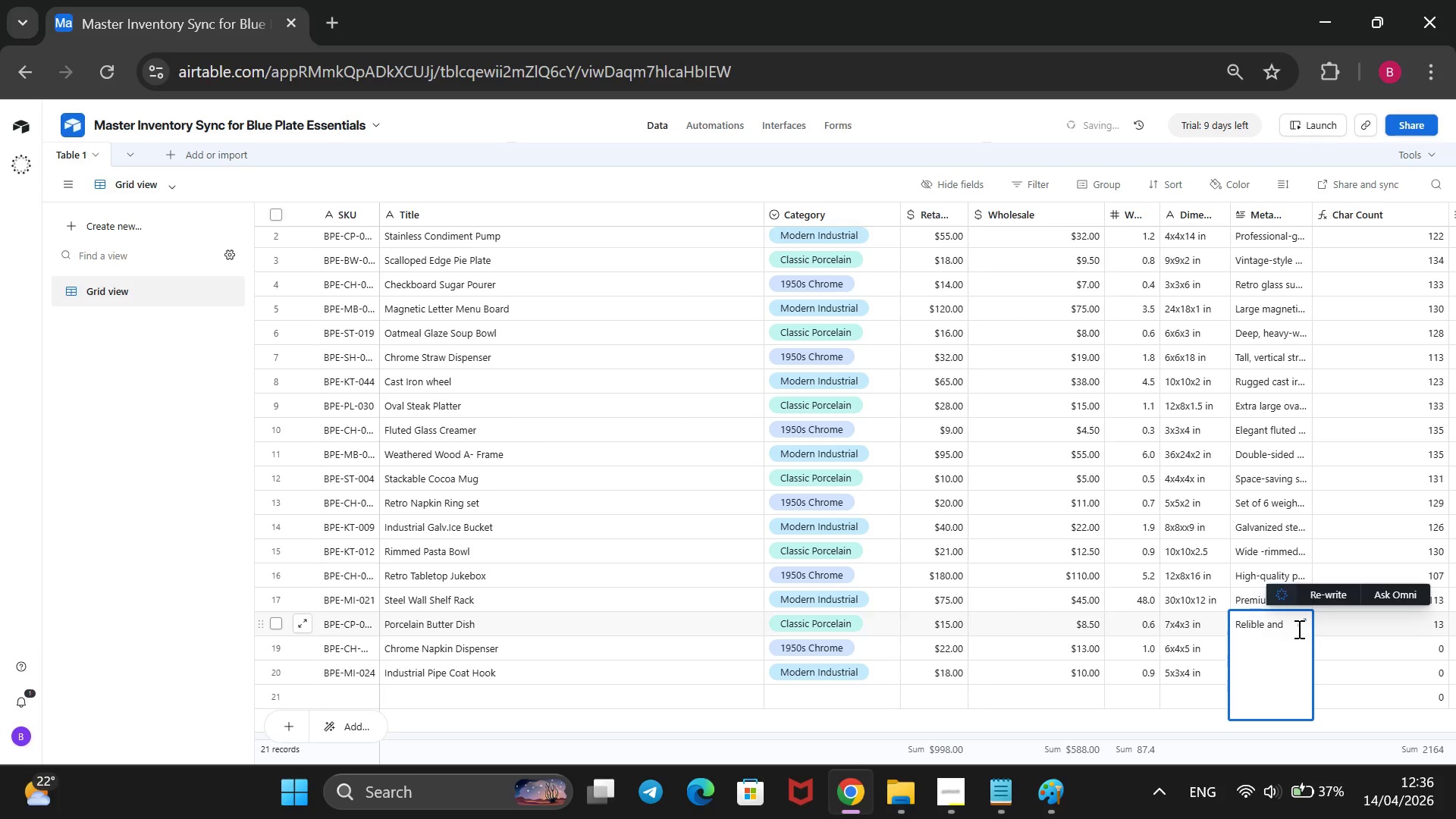 
key(ArrowDown)
 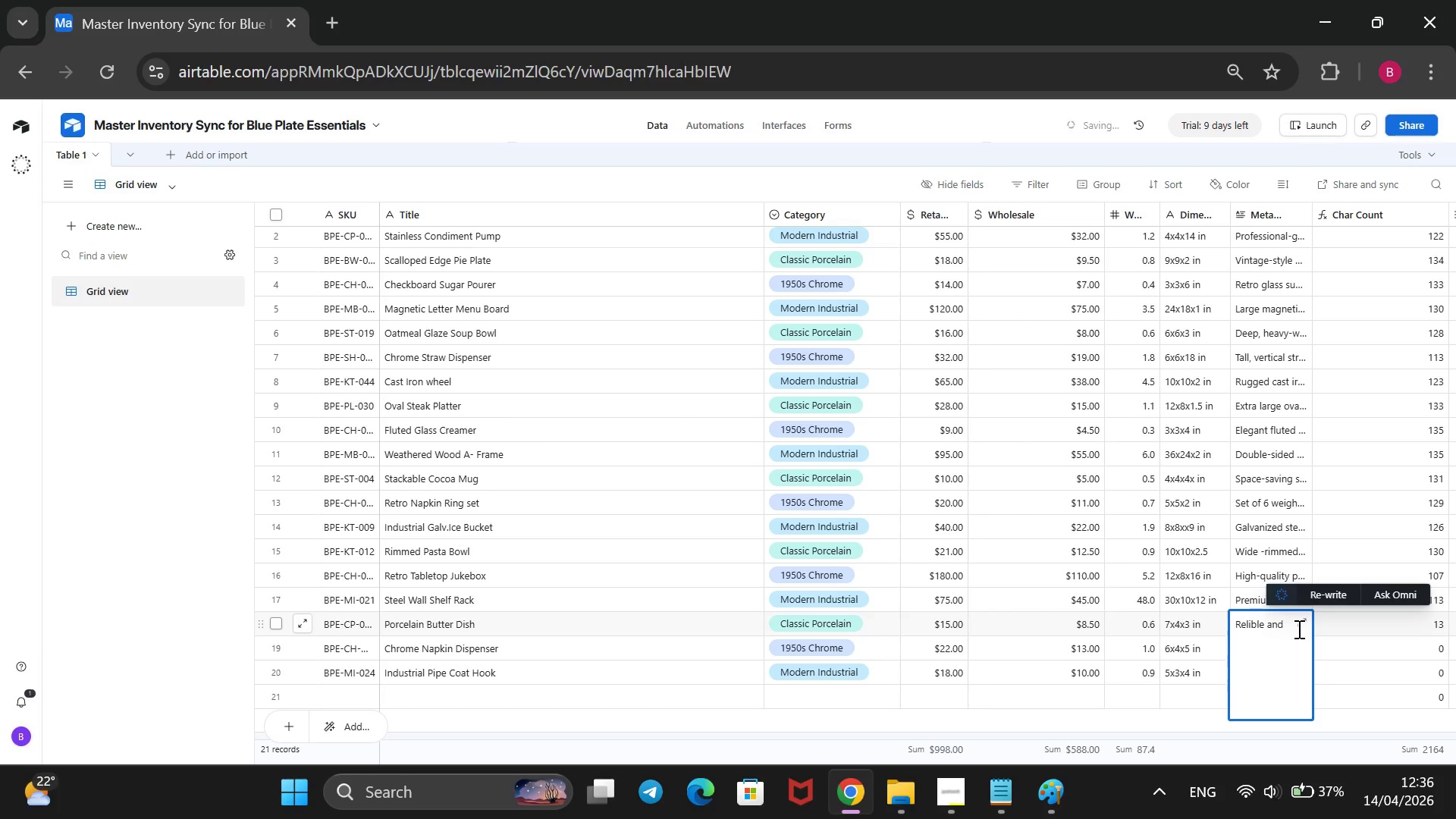 
key(ArrowLeft)
 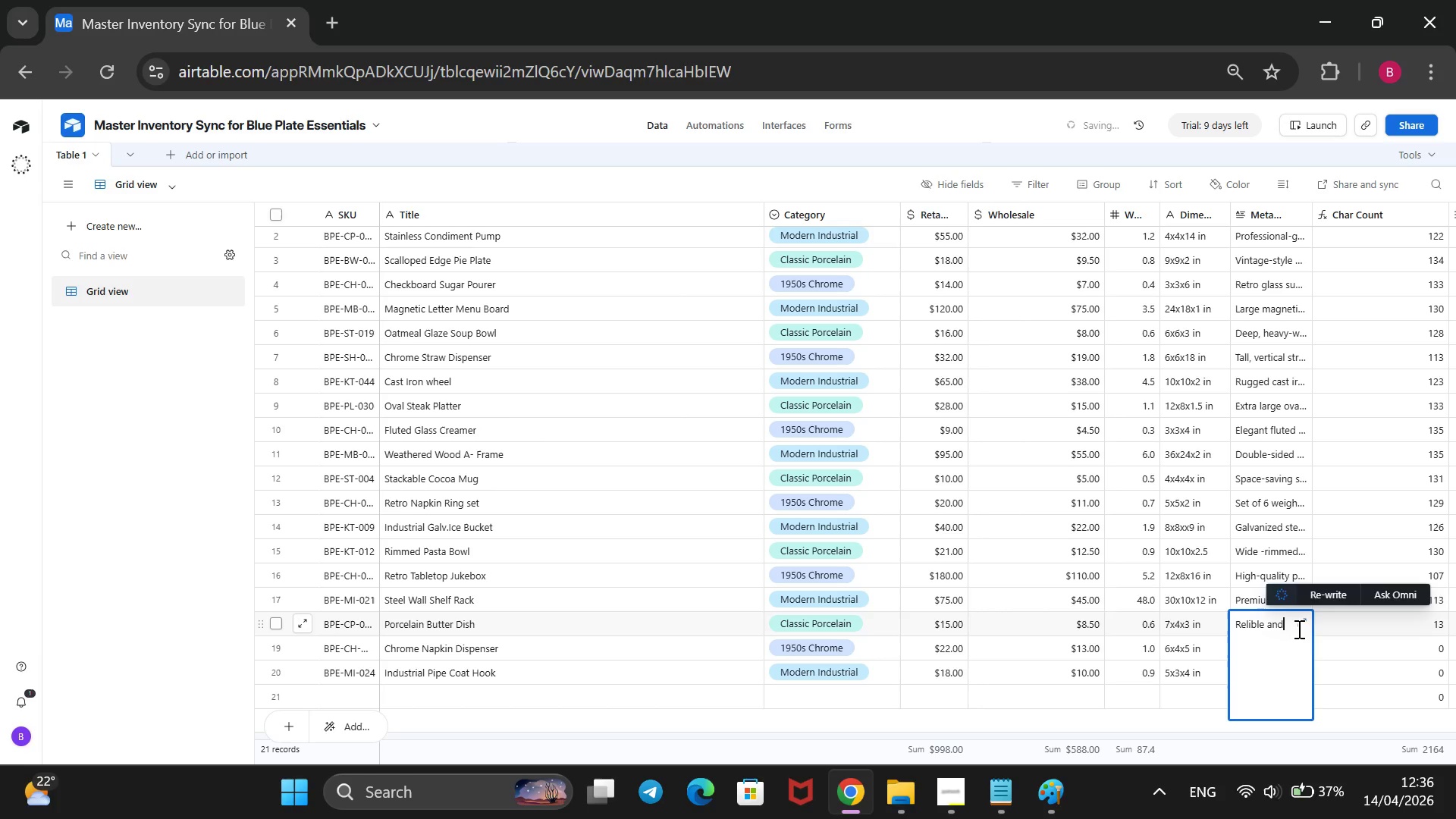 
key(ArrowLeft)
 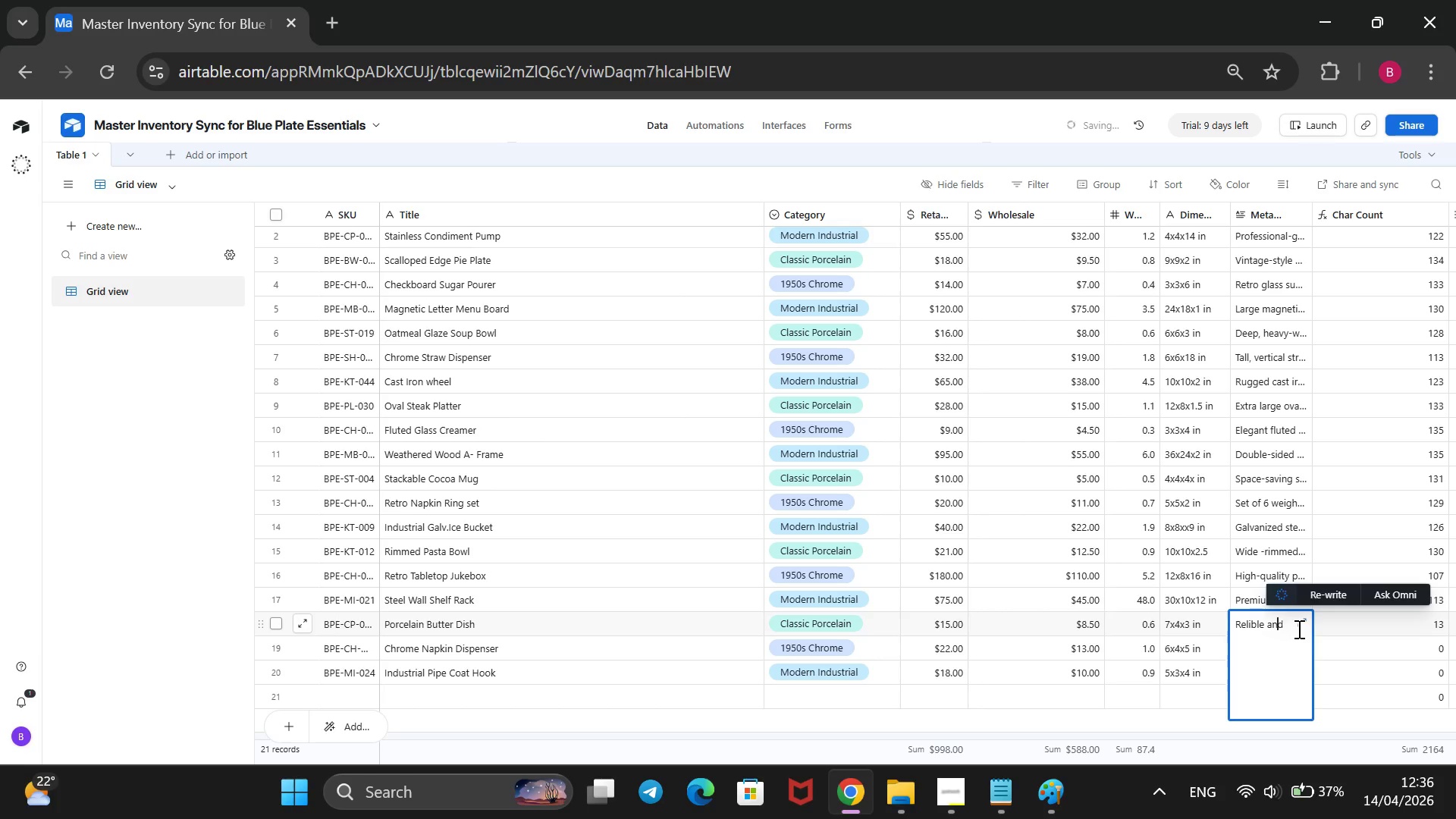 
key(ArrowLeft)
 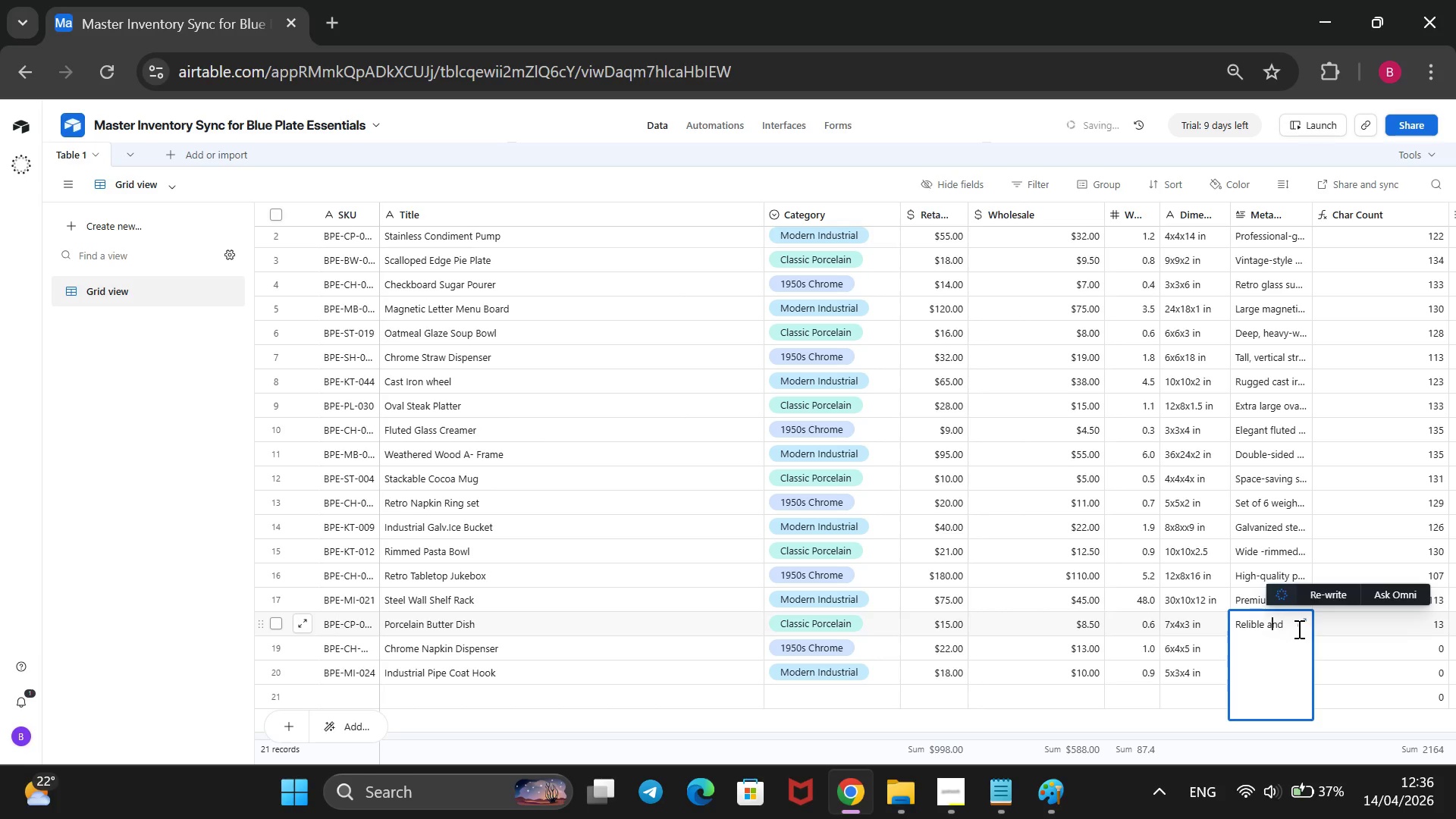 
key(ArrowLeft)
 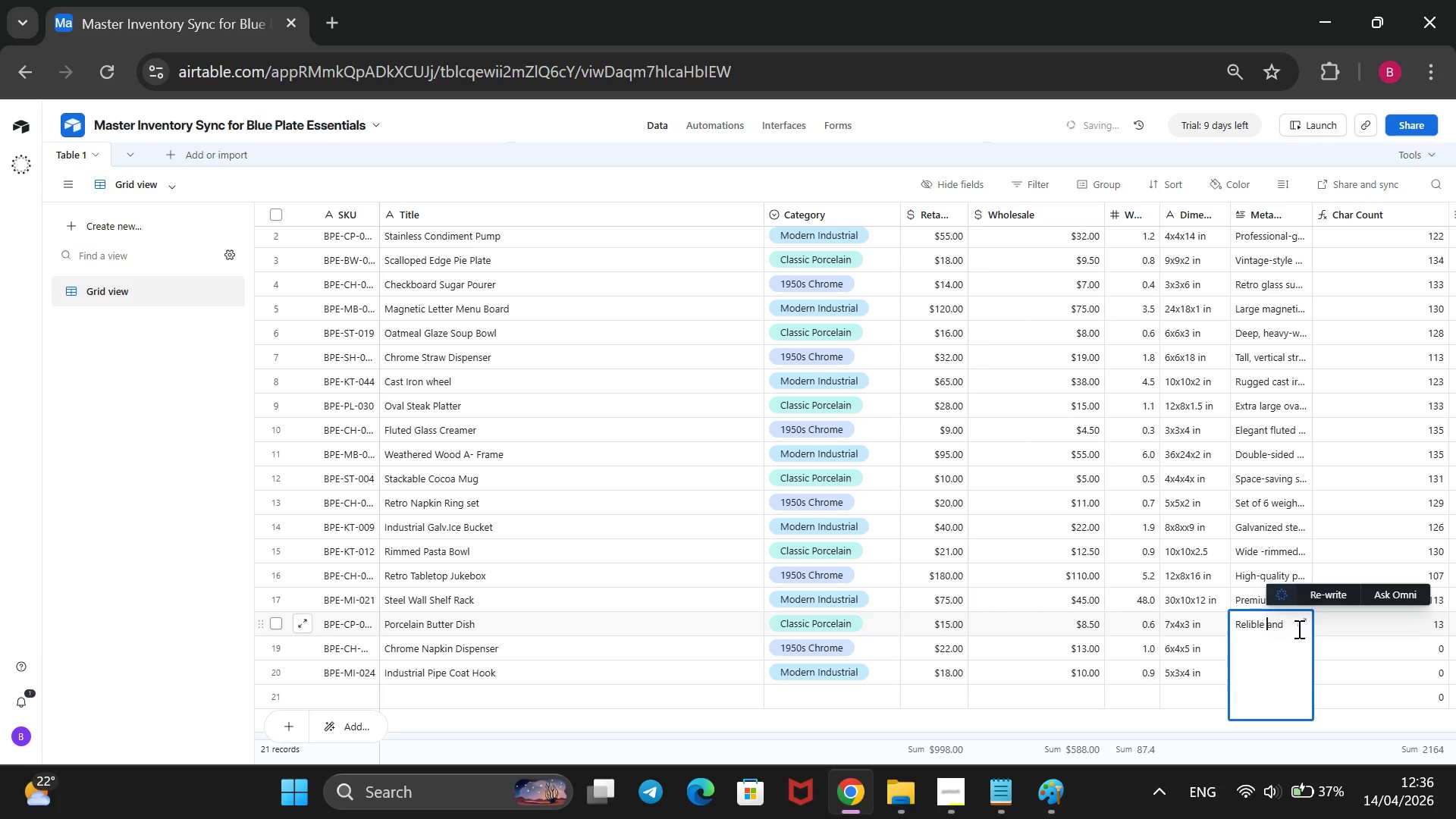 
key(ArrowLeft)
 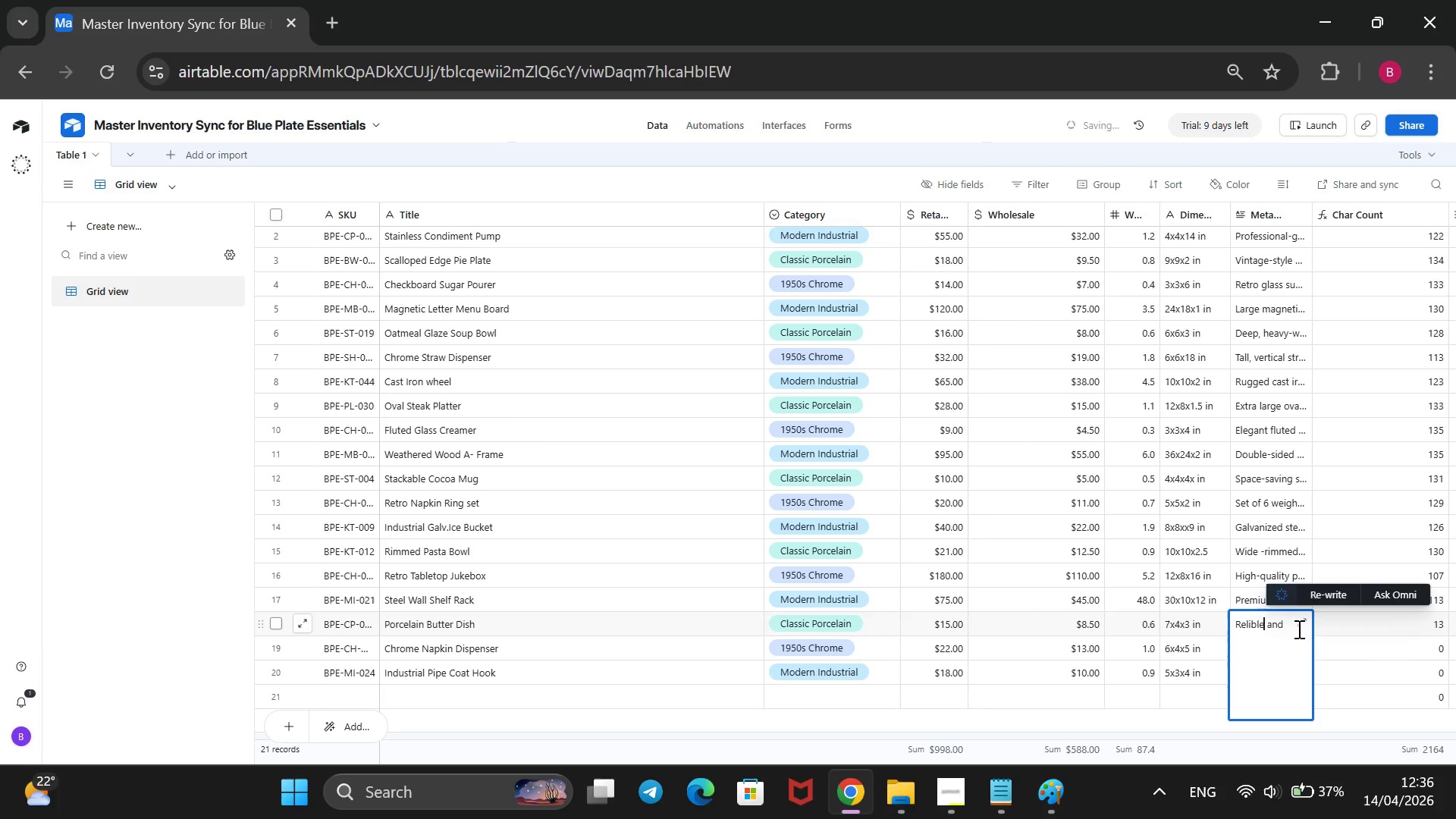 
key(ArrowLeft)
 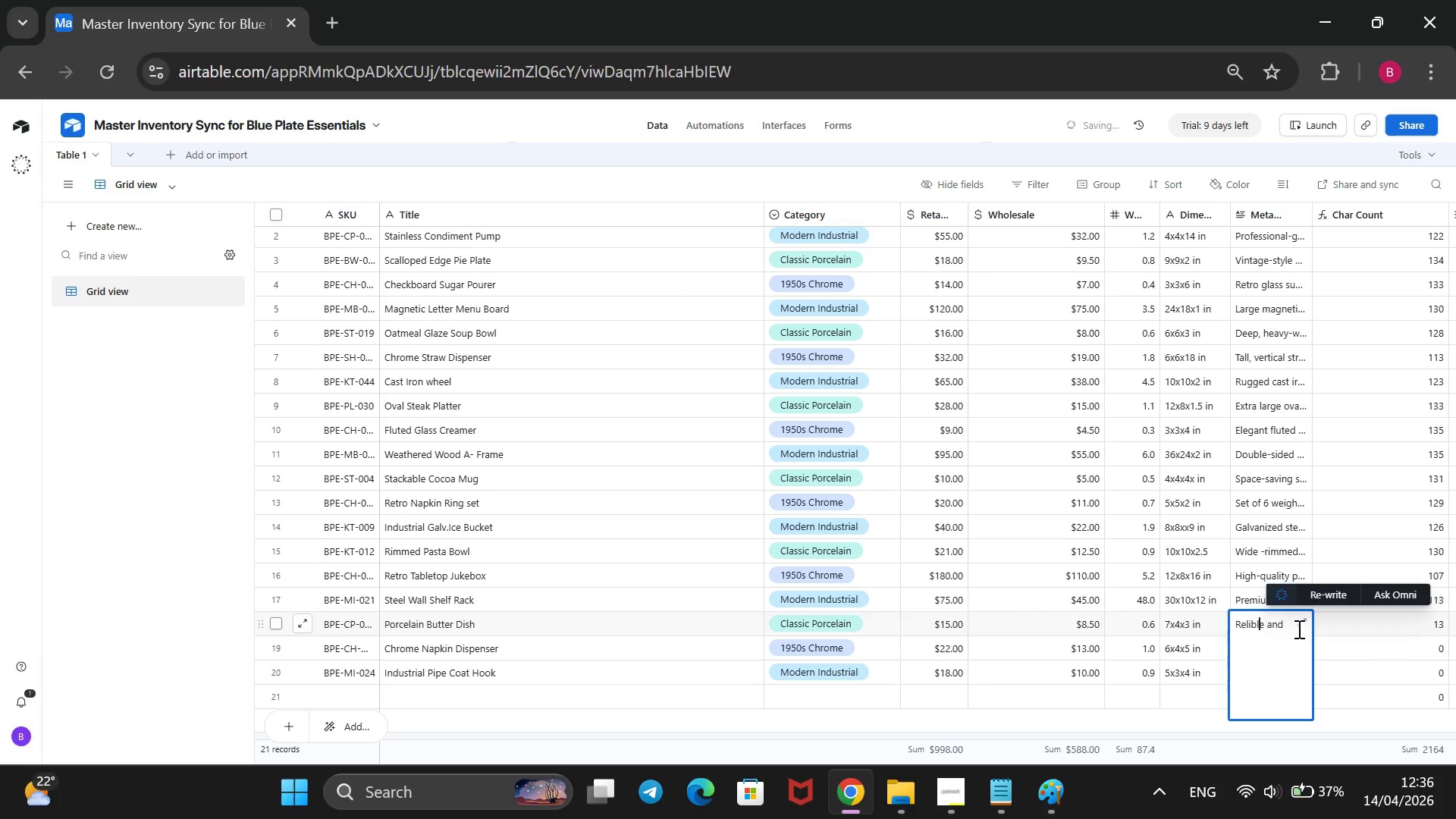 
key(ArrowLeft)
 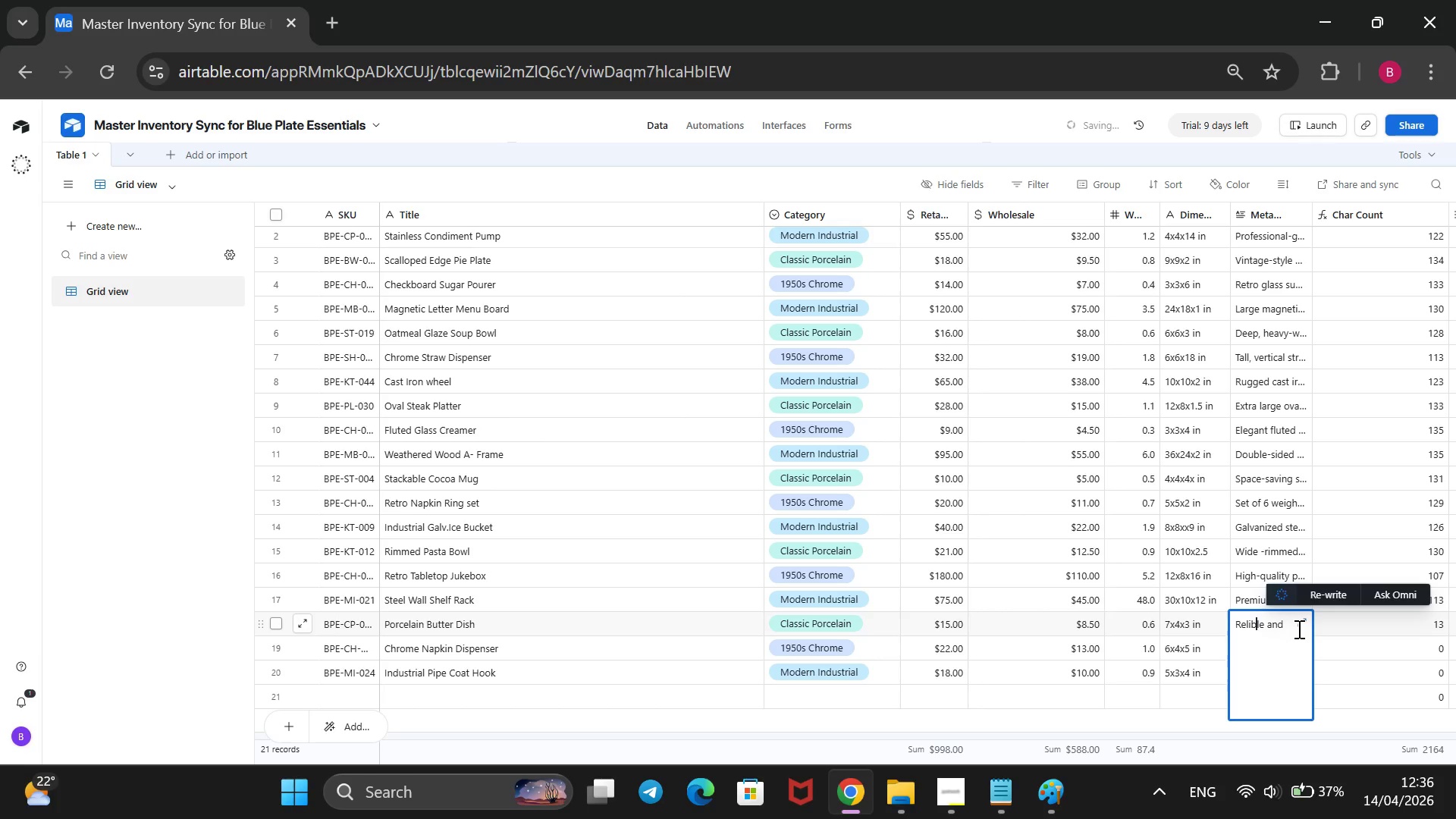 
key(ArrowLeft)
 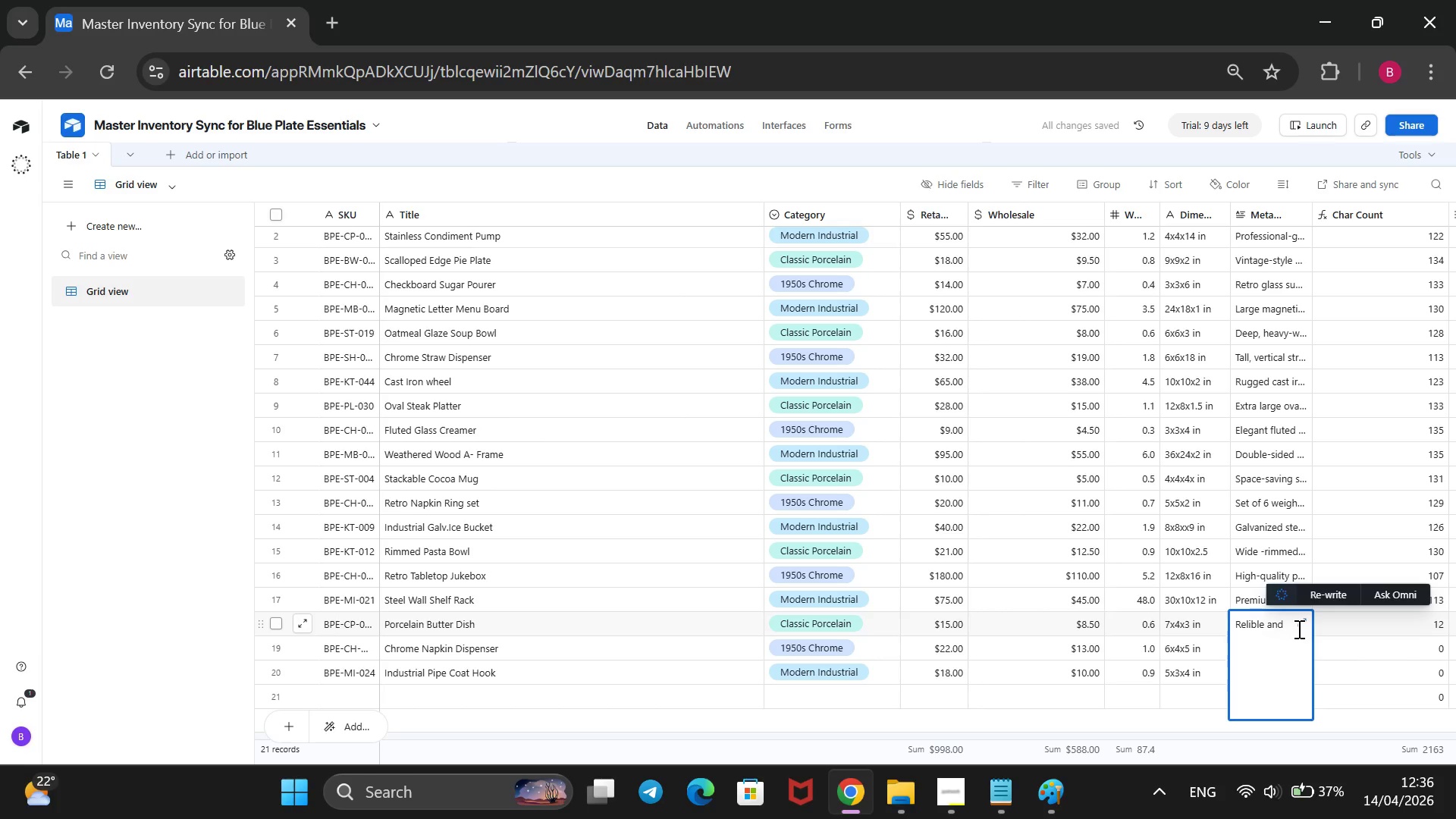 
key(A)
 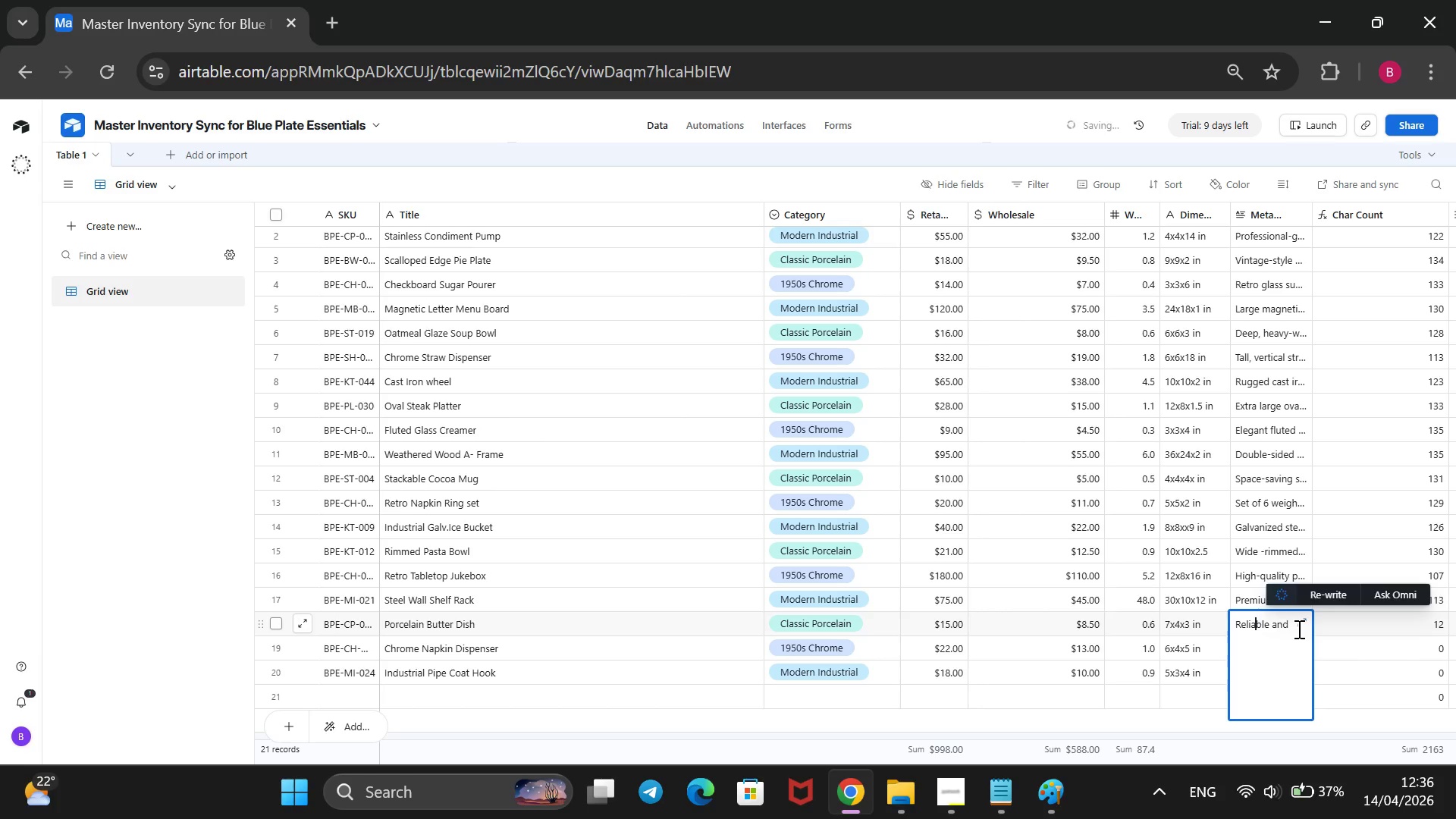 
key(ArrowRight)
 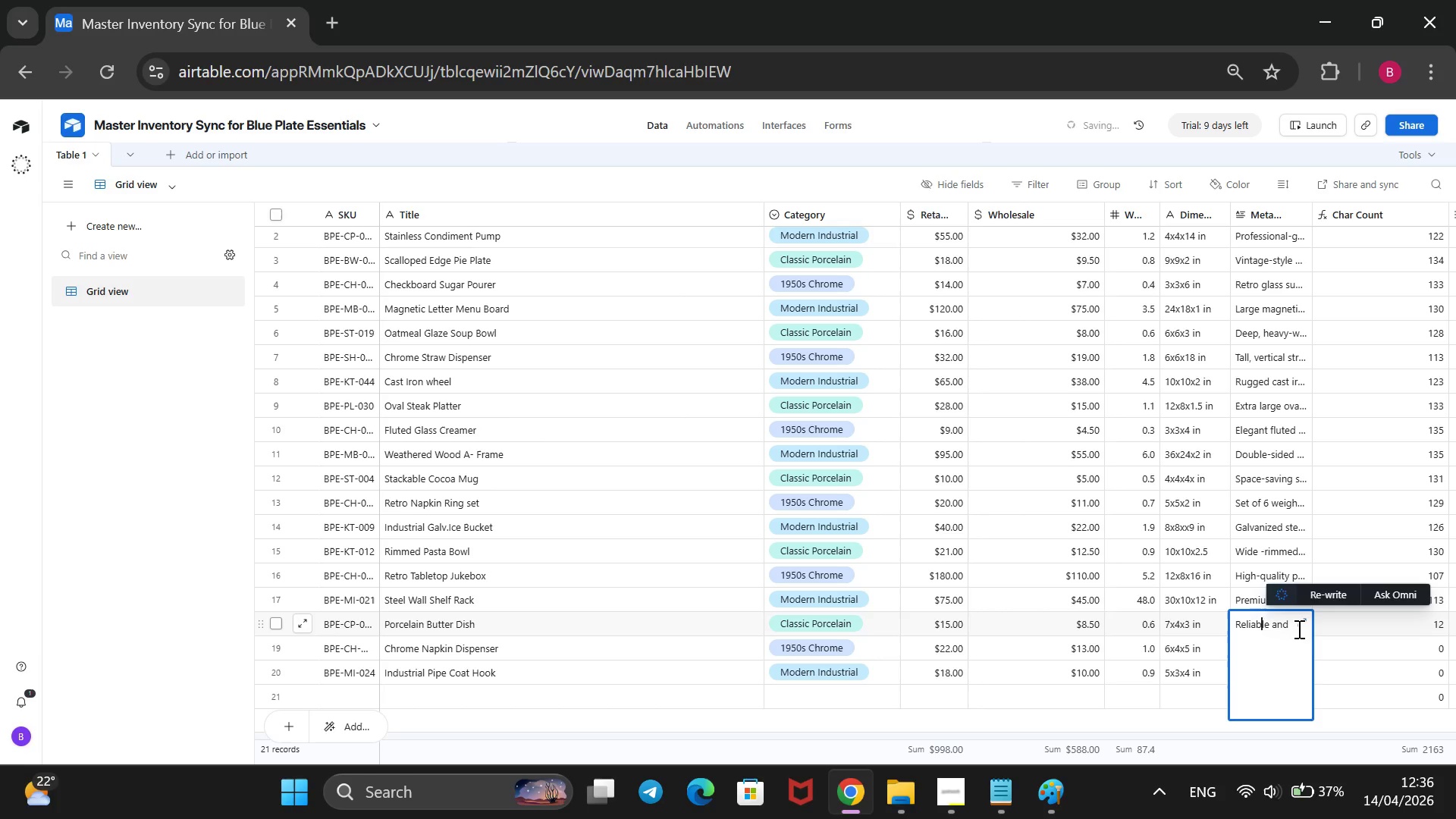 
key(ArrowRight)
 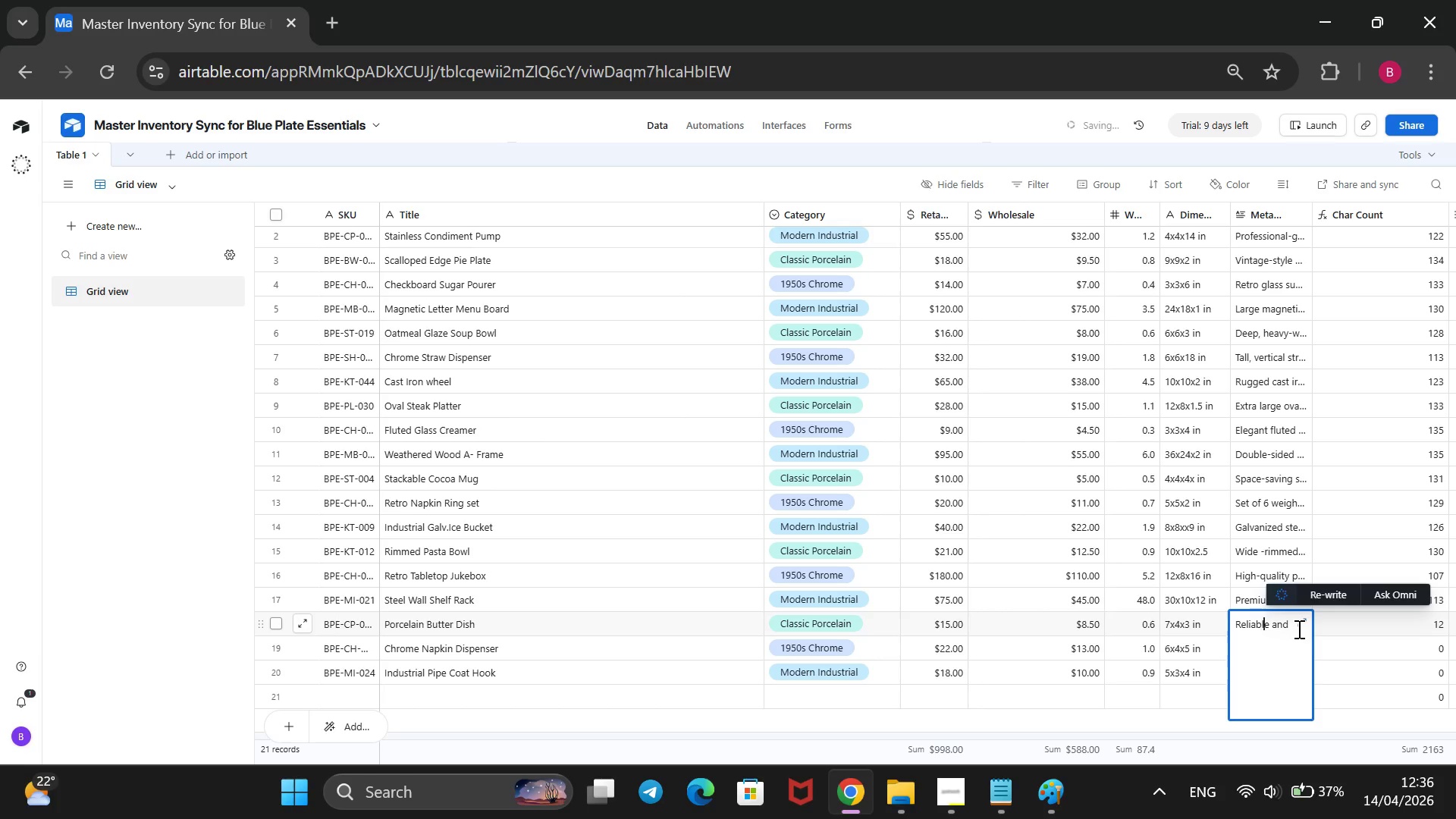 
key(ArrowRight)
 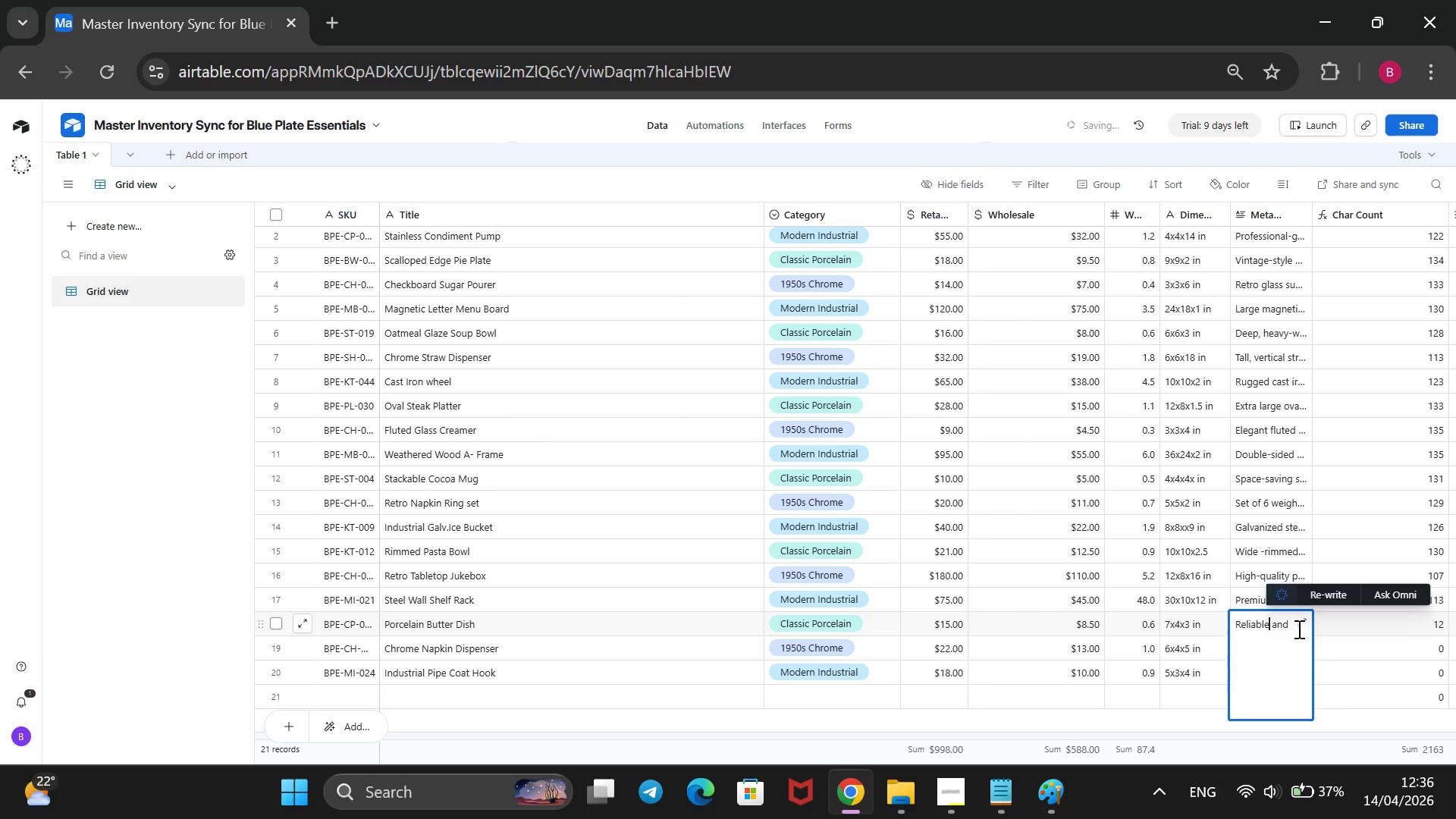 
key(ArrowRight)
 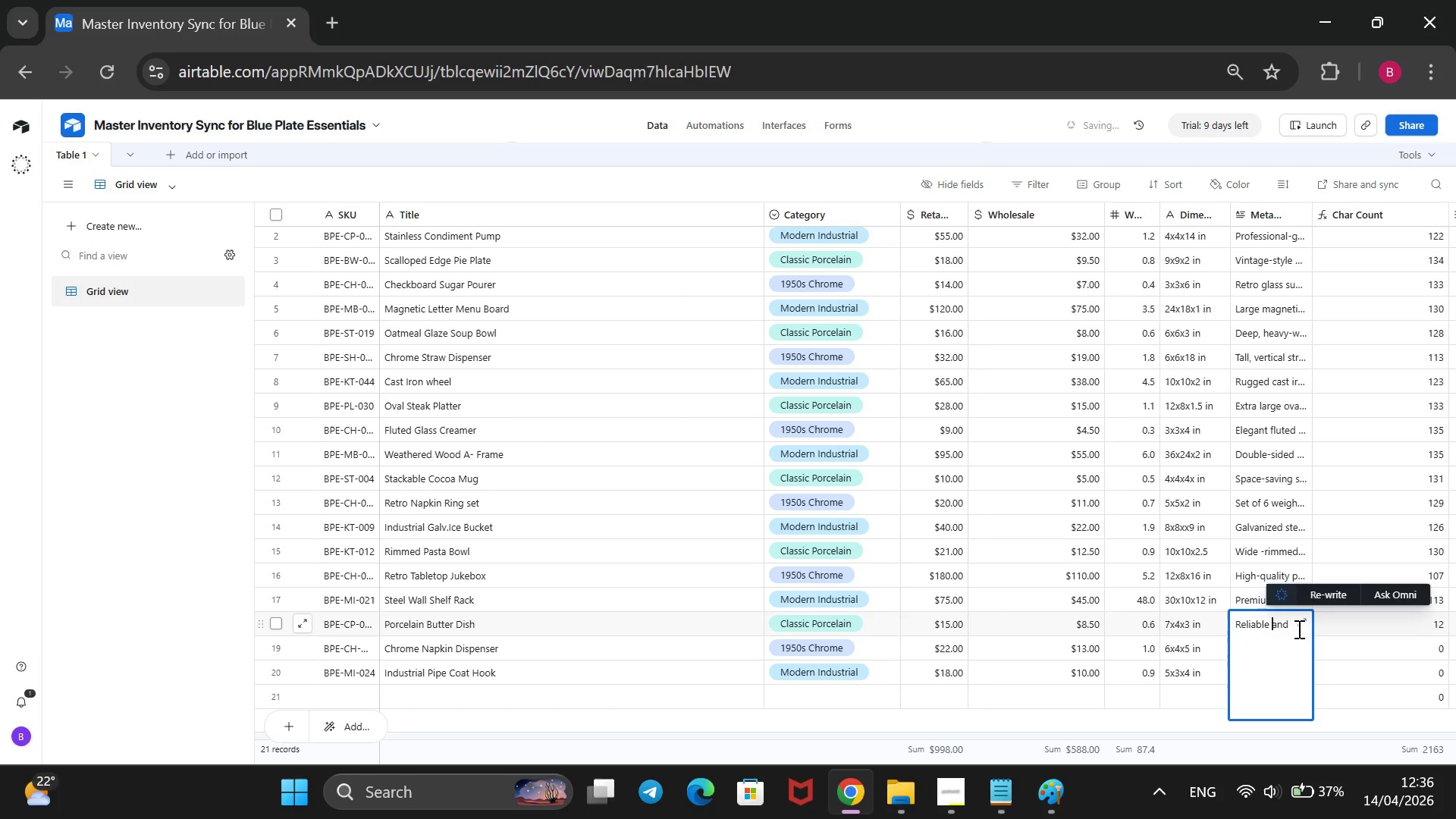 
key(ArrowRight)
 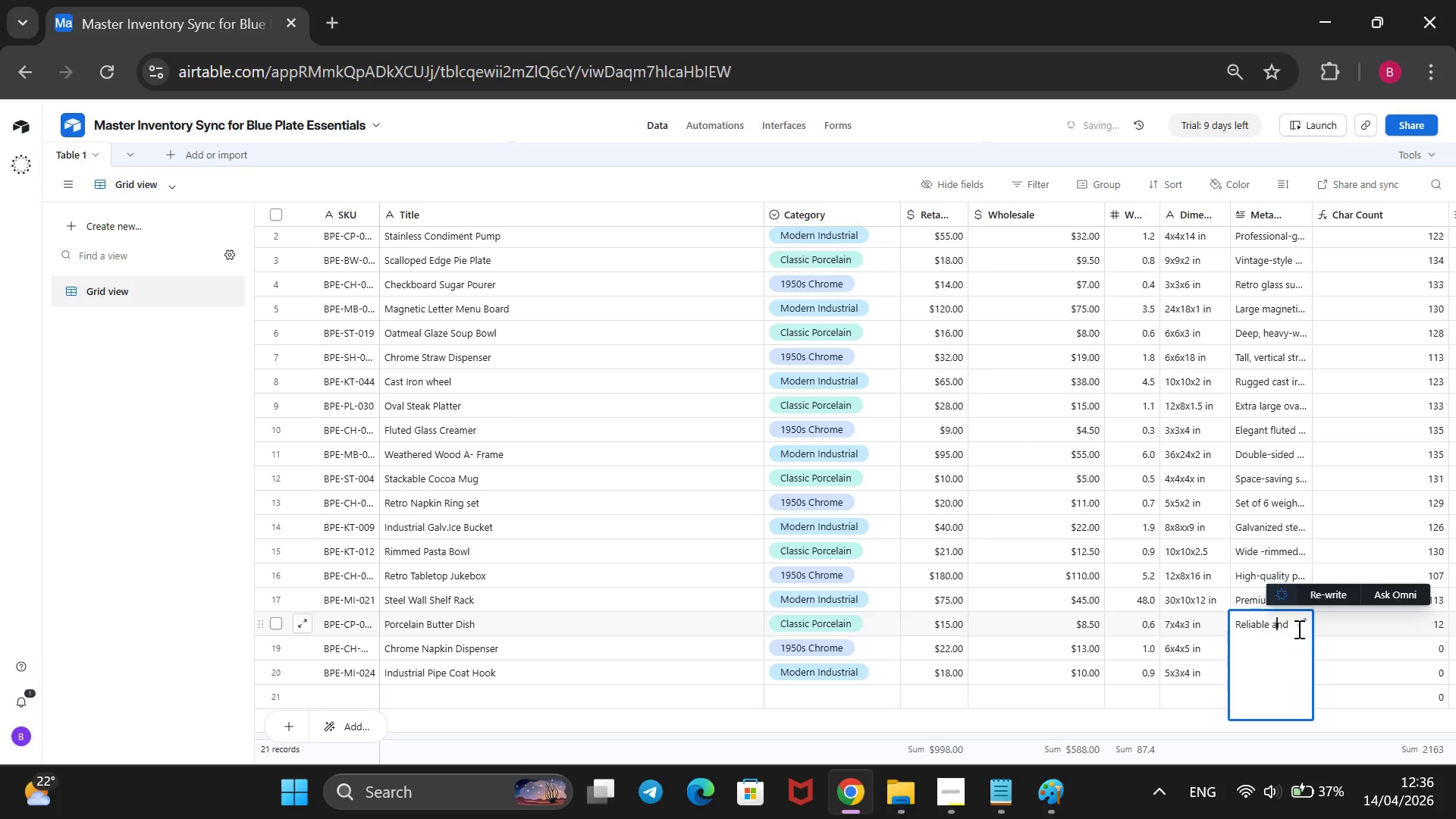 
key(ArrowRight)
 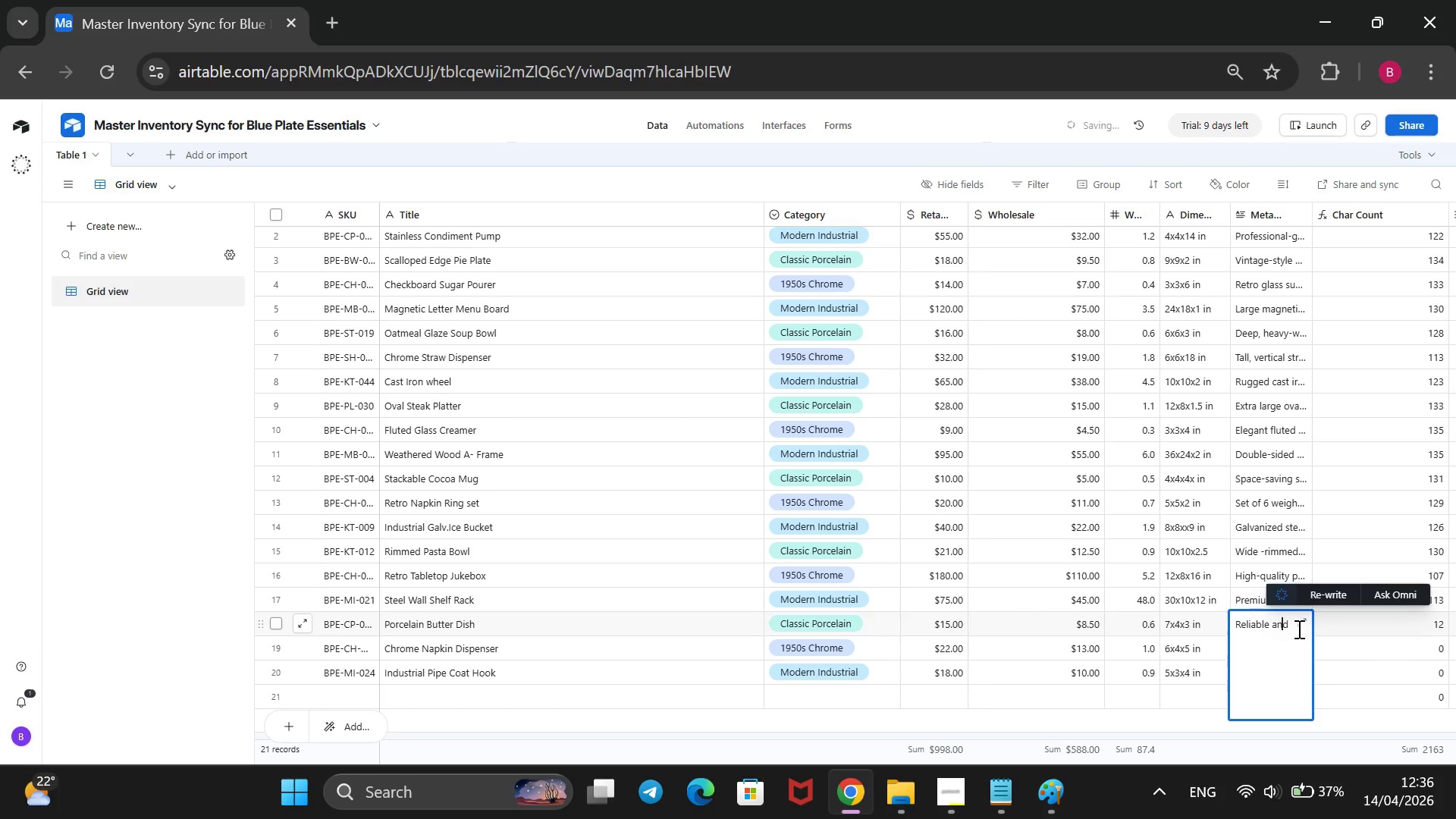 
key(ArrowRight)
 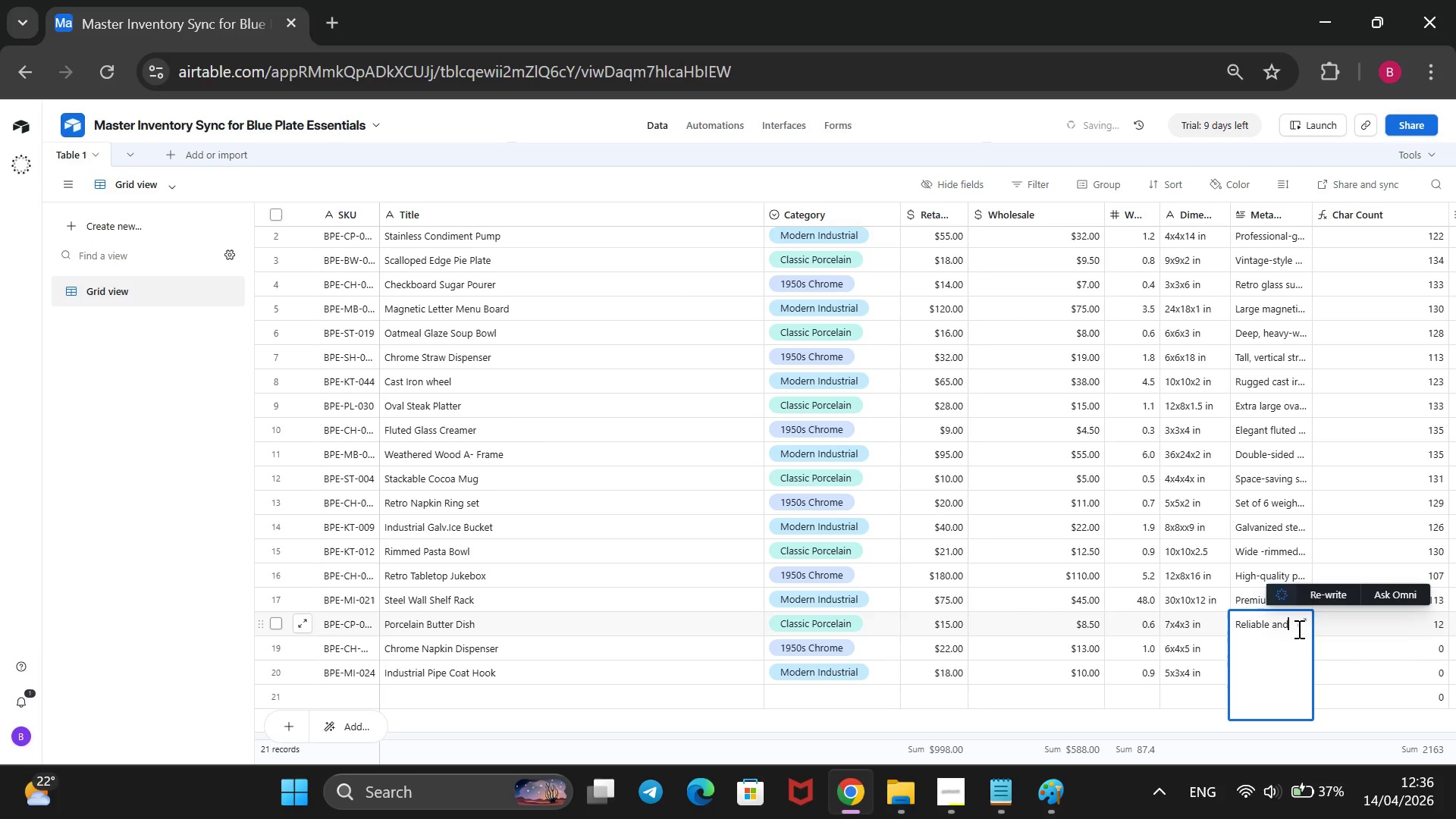 
key(ArrowRight)
 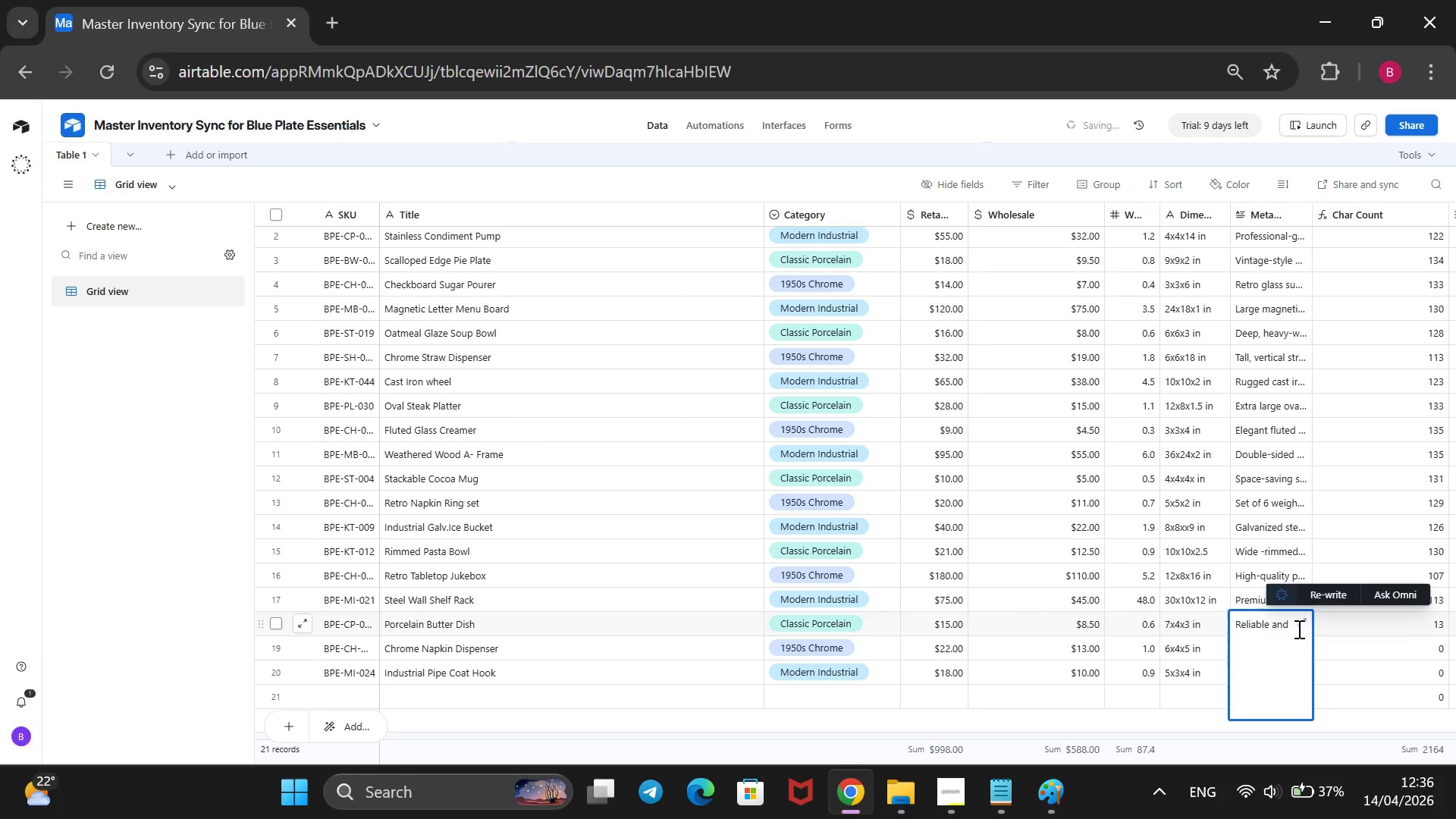 
type( V)
key(Backspace)
type(versatie)
key(Backspace)
type(le product crafi)
key(Backspace)
type(ted to meet your daily need )
key(Backspace)
type(s with excellent quality.)
key(Backspace)
type(, Du)
key(Backspace)
key(Backspace)
type(durability and modern design.)
 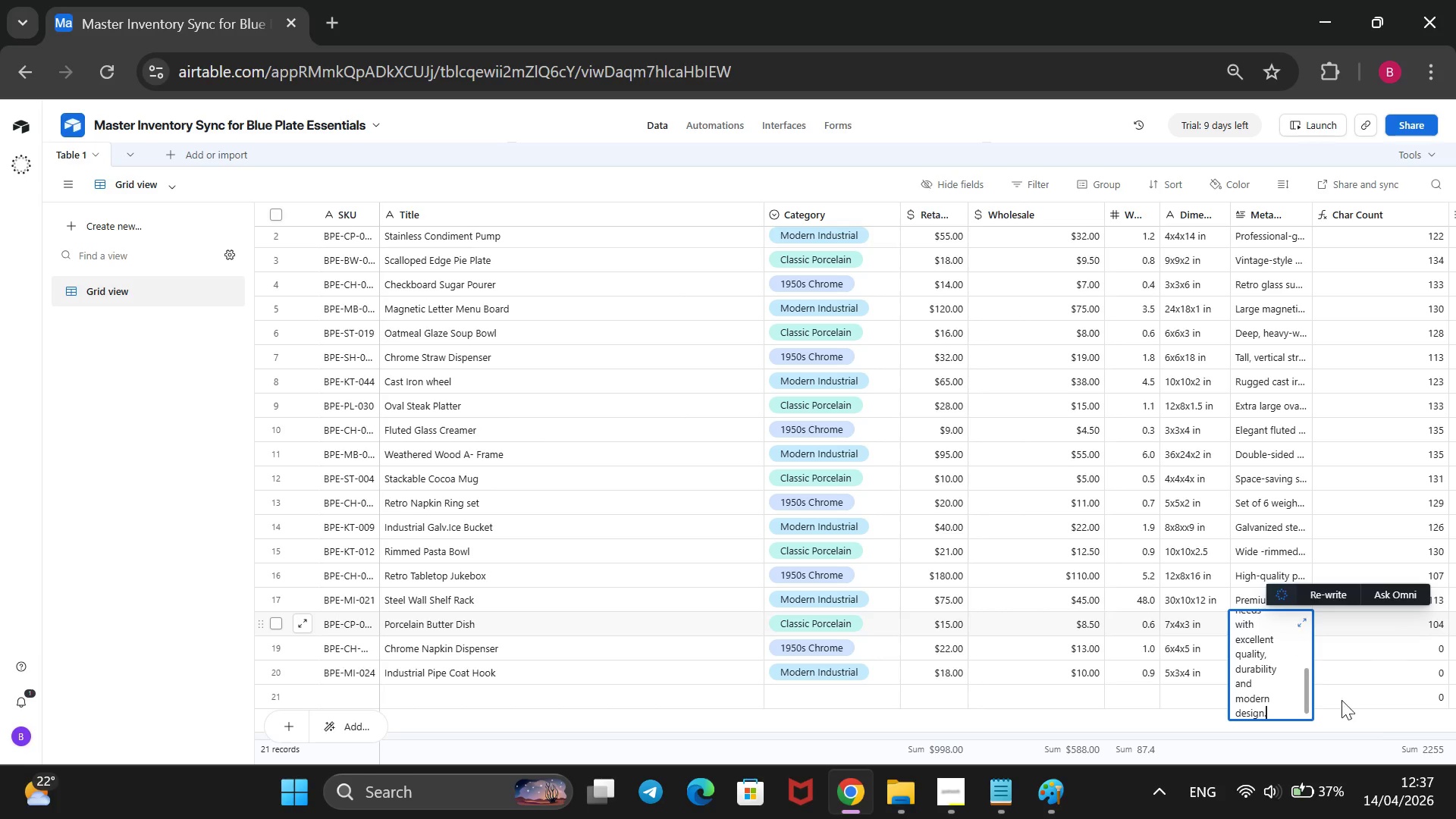 
left_click([1382, 716])
 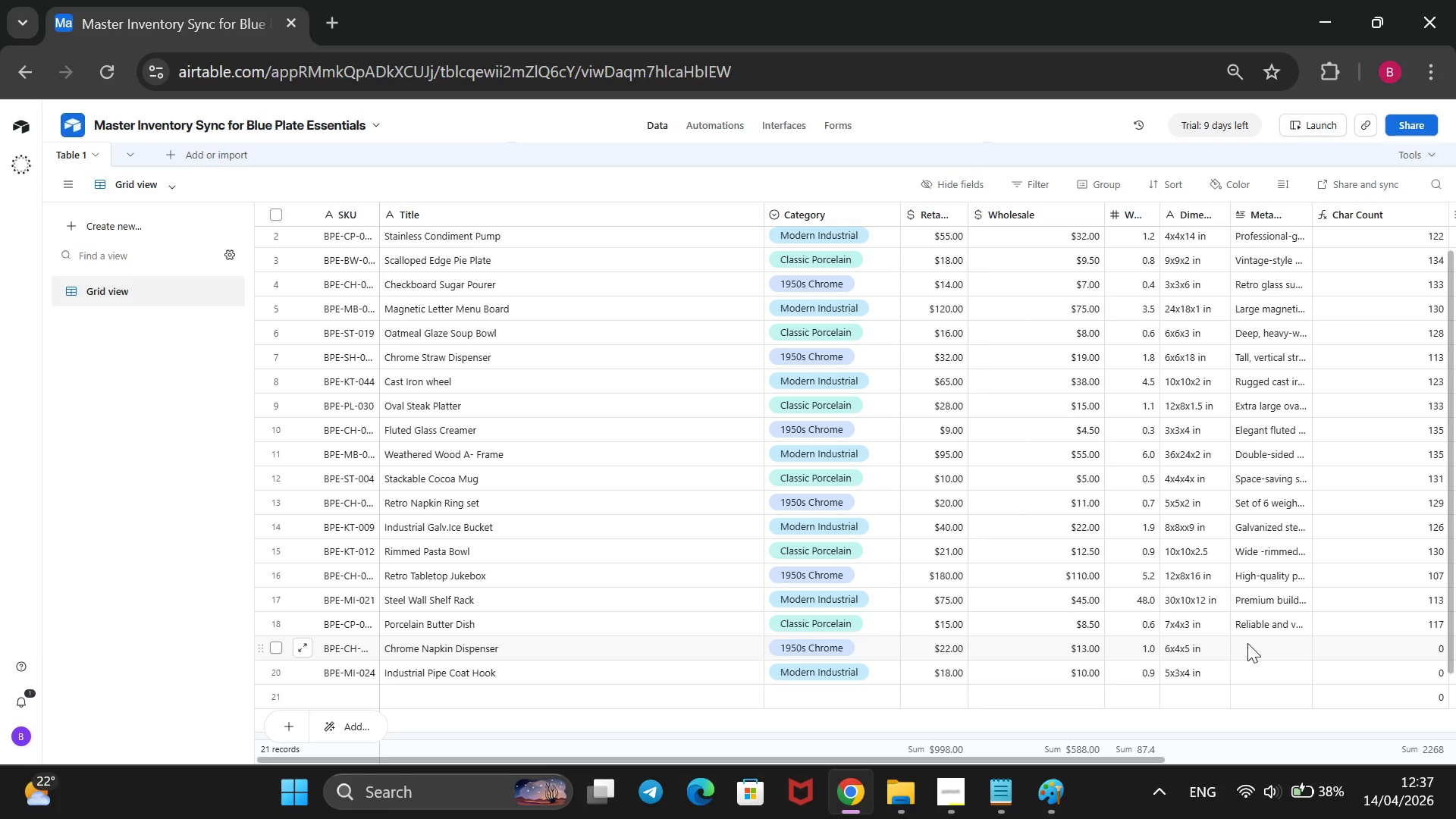 
double_click([1247, 643])
 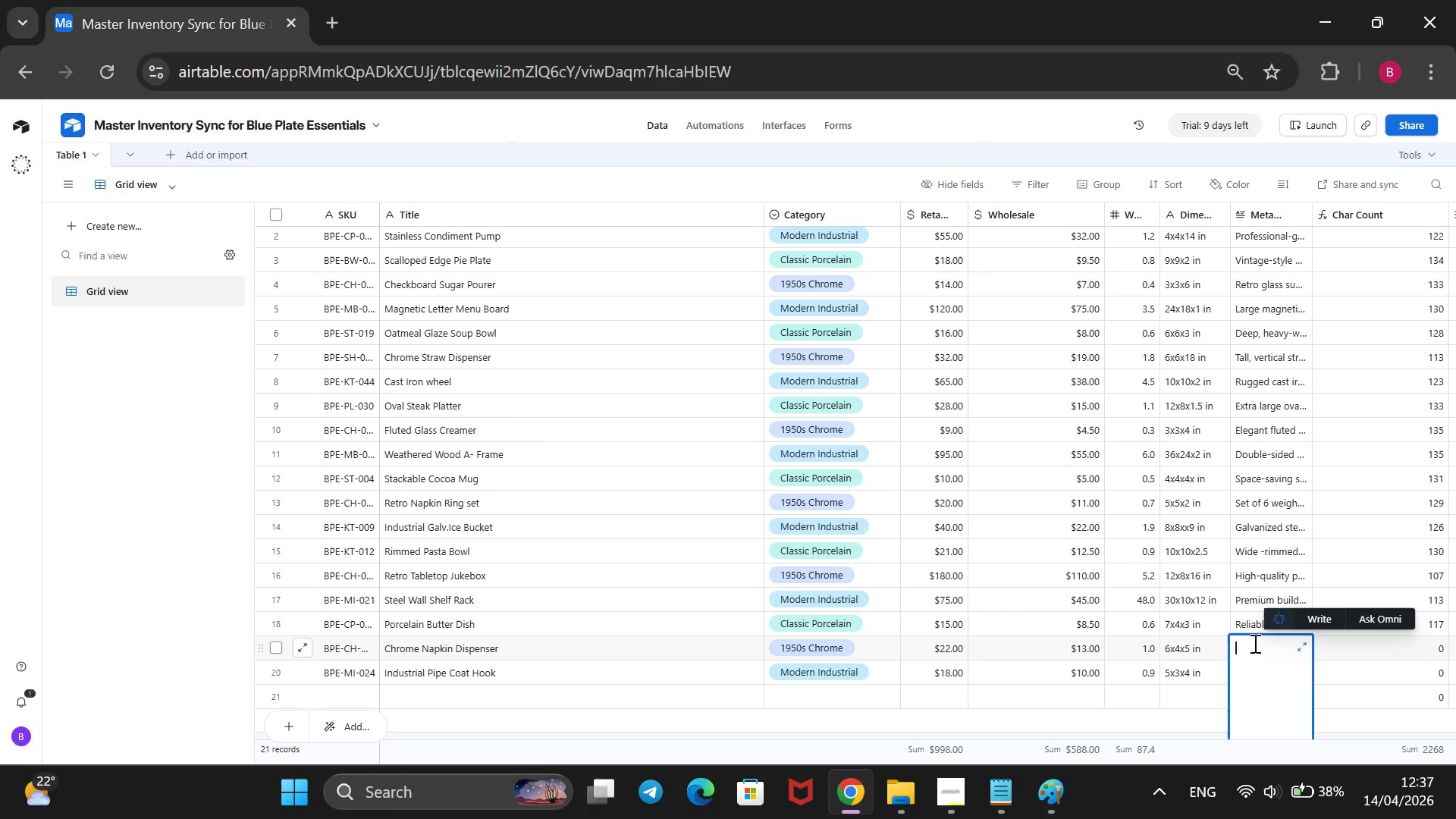 
type(Innovatic)
key(Backspace)
type(ve design with superior material a)
key(Backspace)
type(ensurs)
key(Backspace)
type(es top performance )
key(Backspace)
type(, making it perfect choic )
key(Backspace)
type(e for everyday convenience.)
 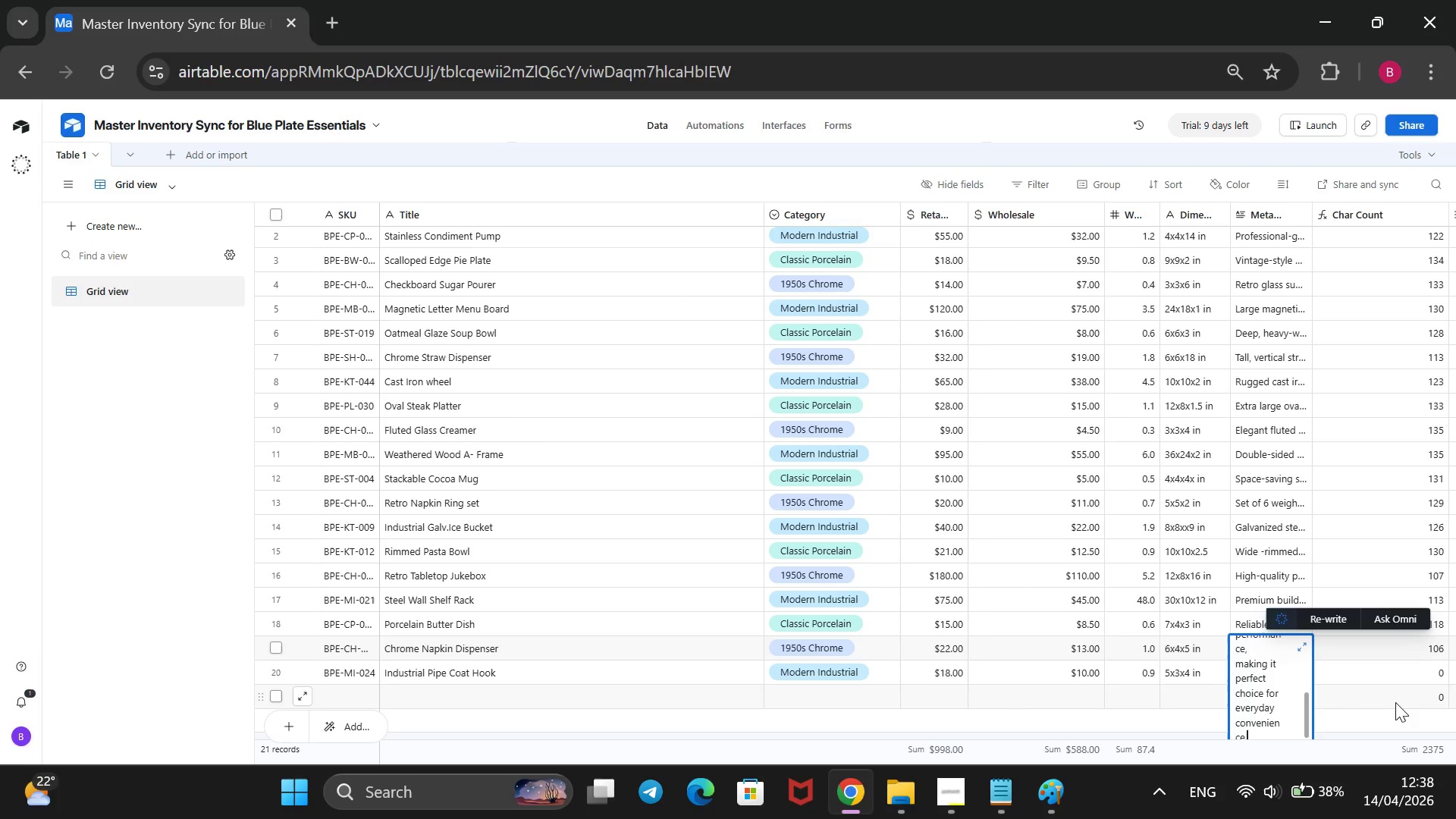 
left_click([1392, 707])
 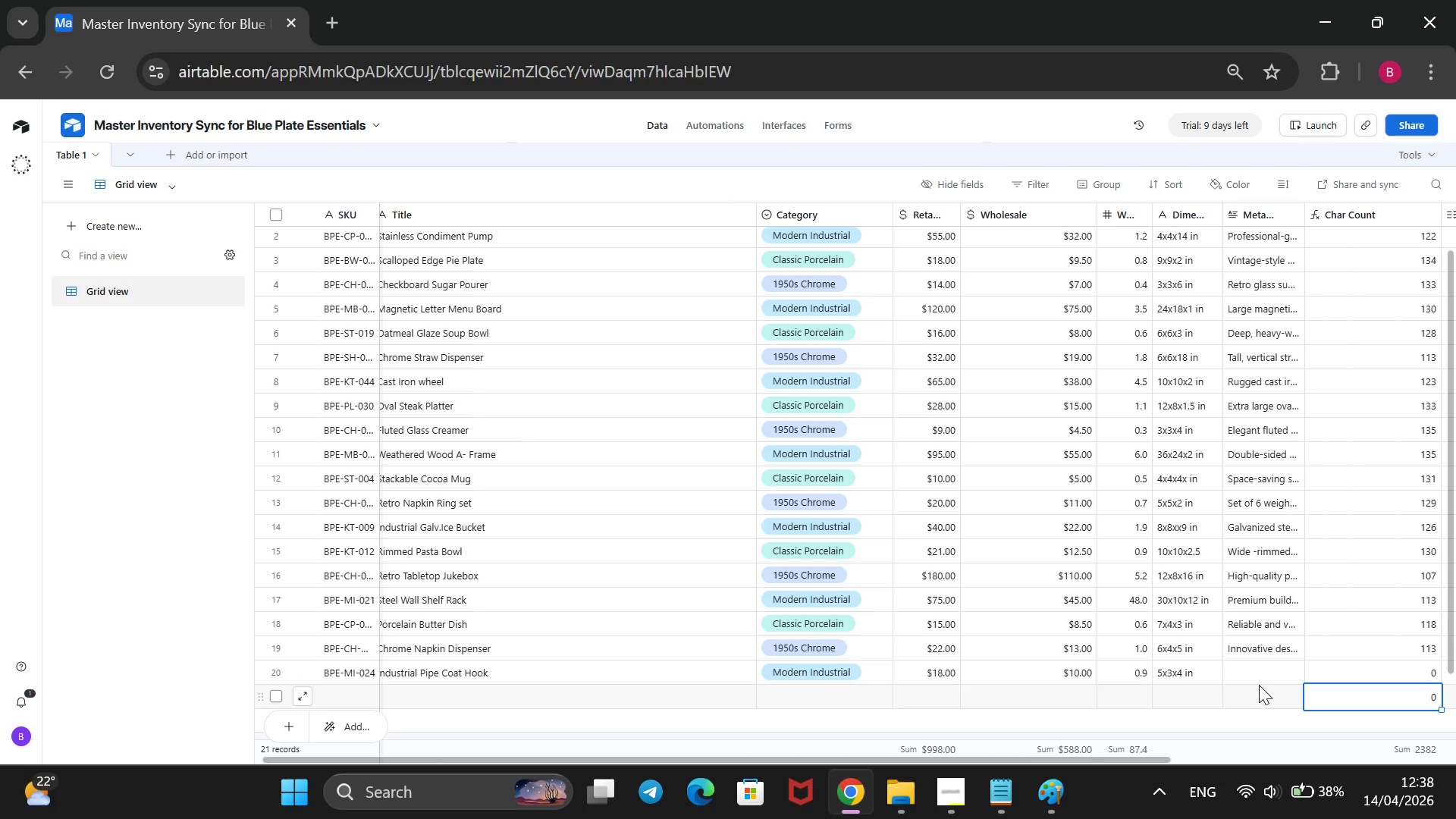 
left_click([1265, 672])
 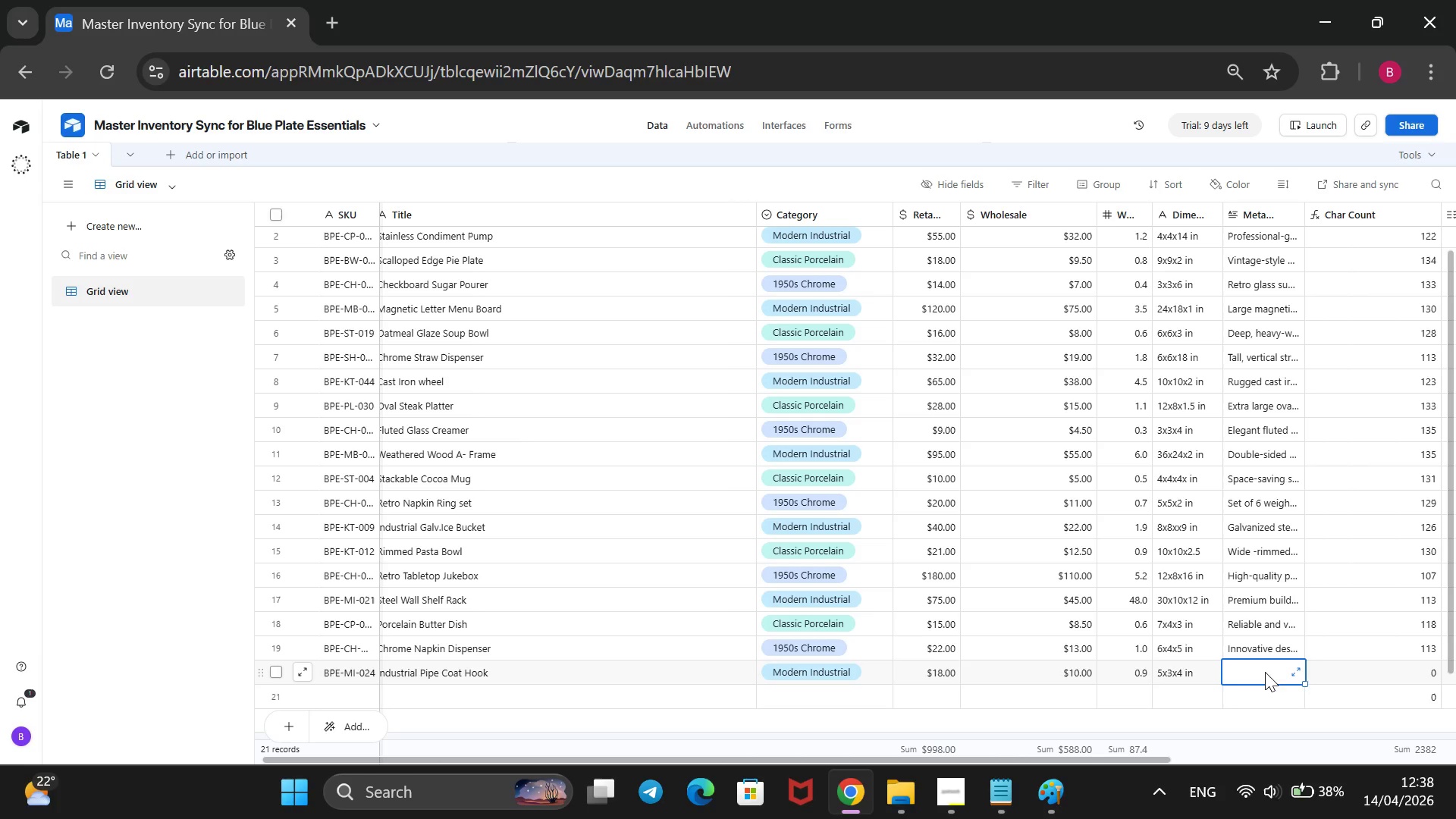 
type(Stylish and durable product offering exceptional value designed to enhance )
 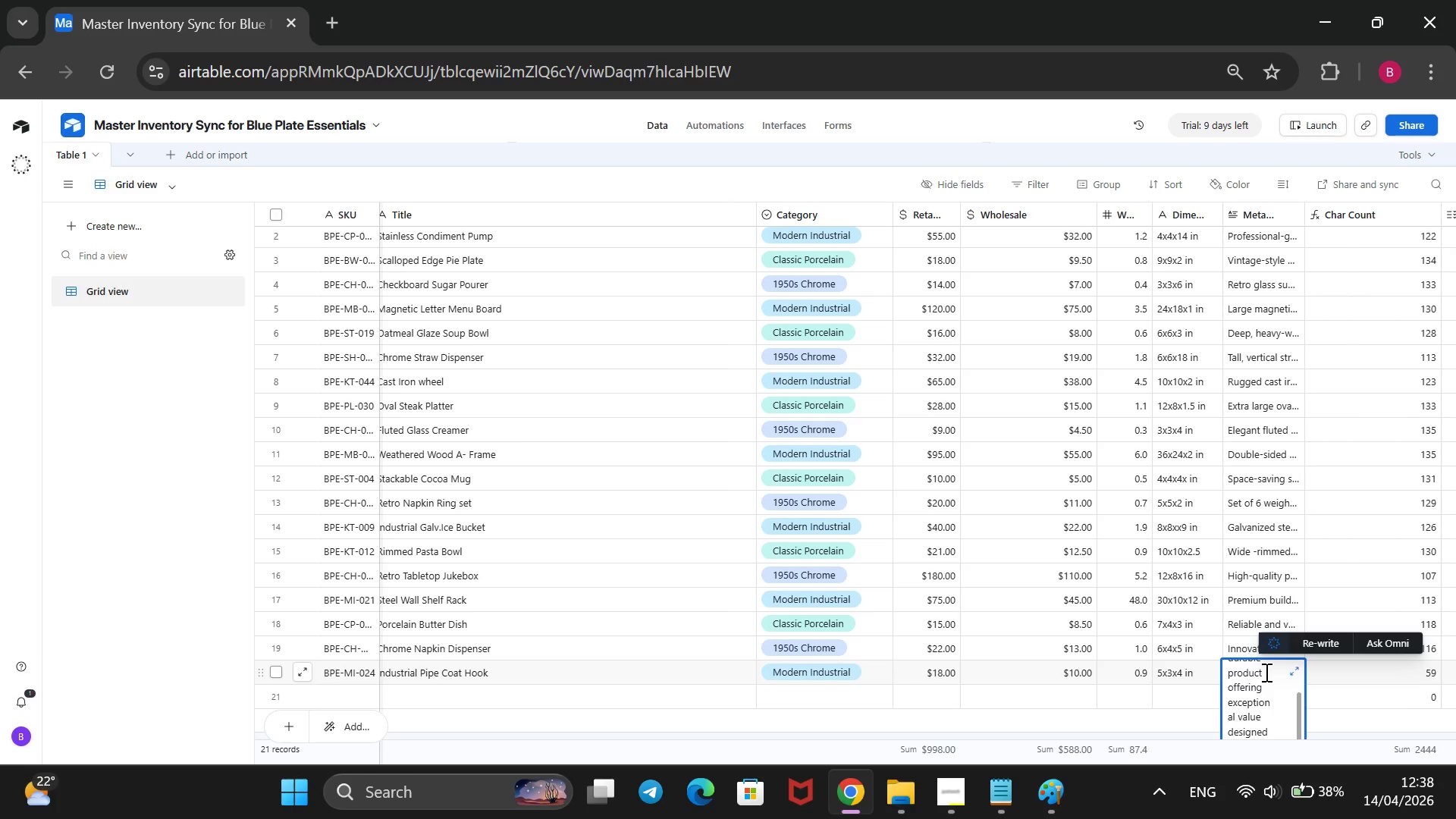 
scroll: coordinate [1265, 672], scroll_direction: none, amount: 0.0
 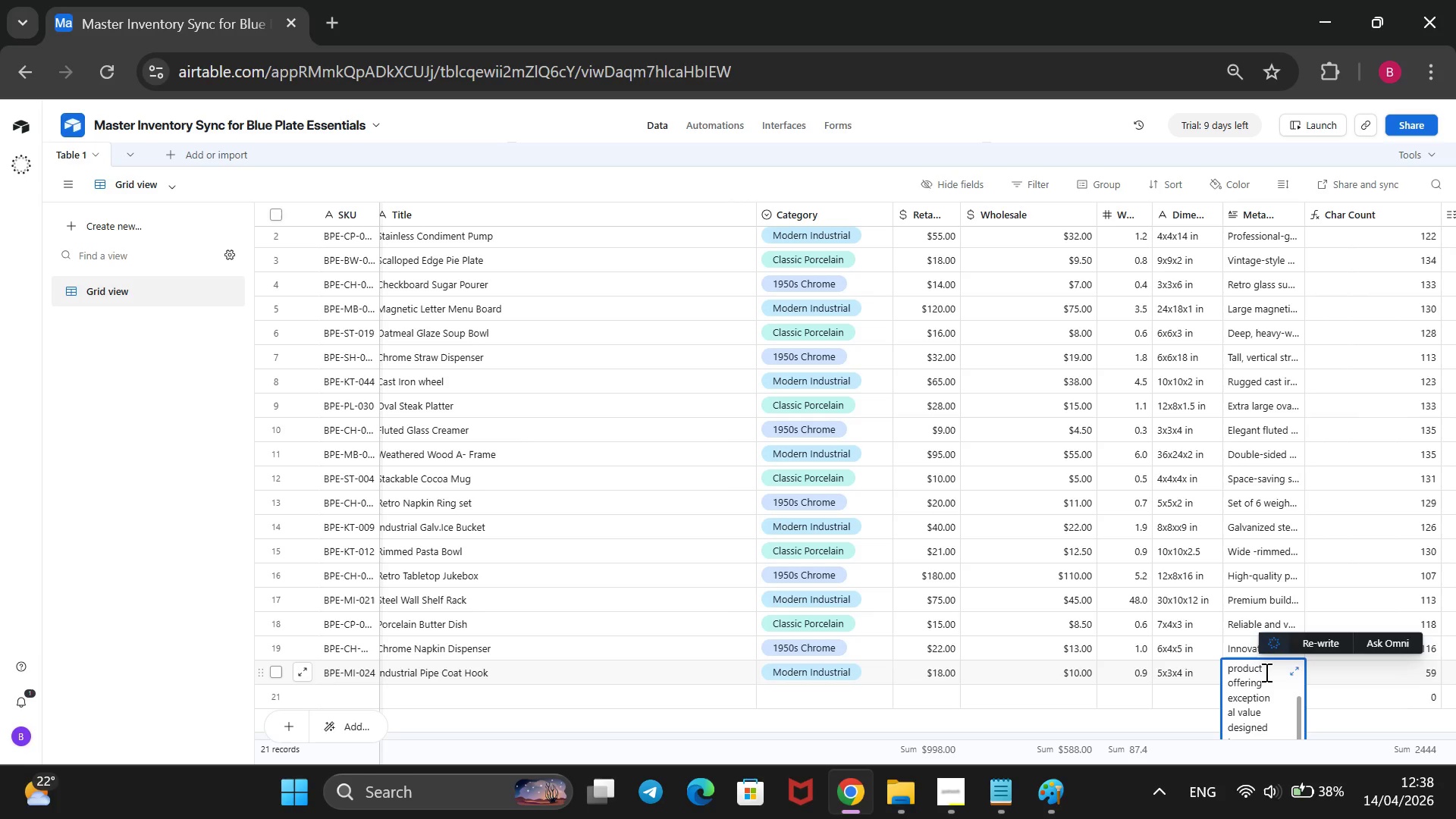 
scroll: coordinate [1170, 475], scroll_direction: down, amount: 15.0
 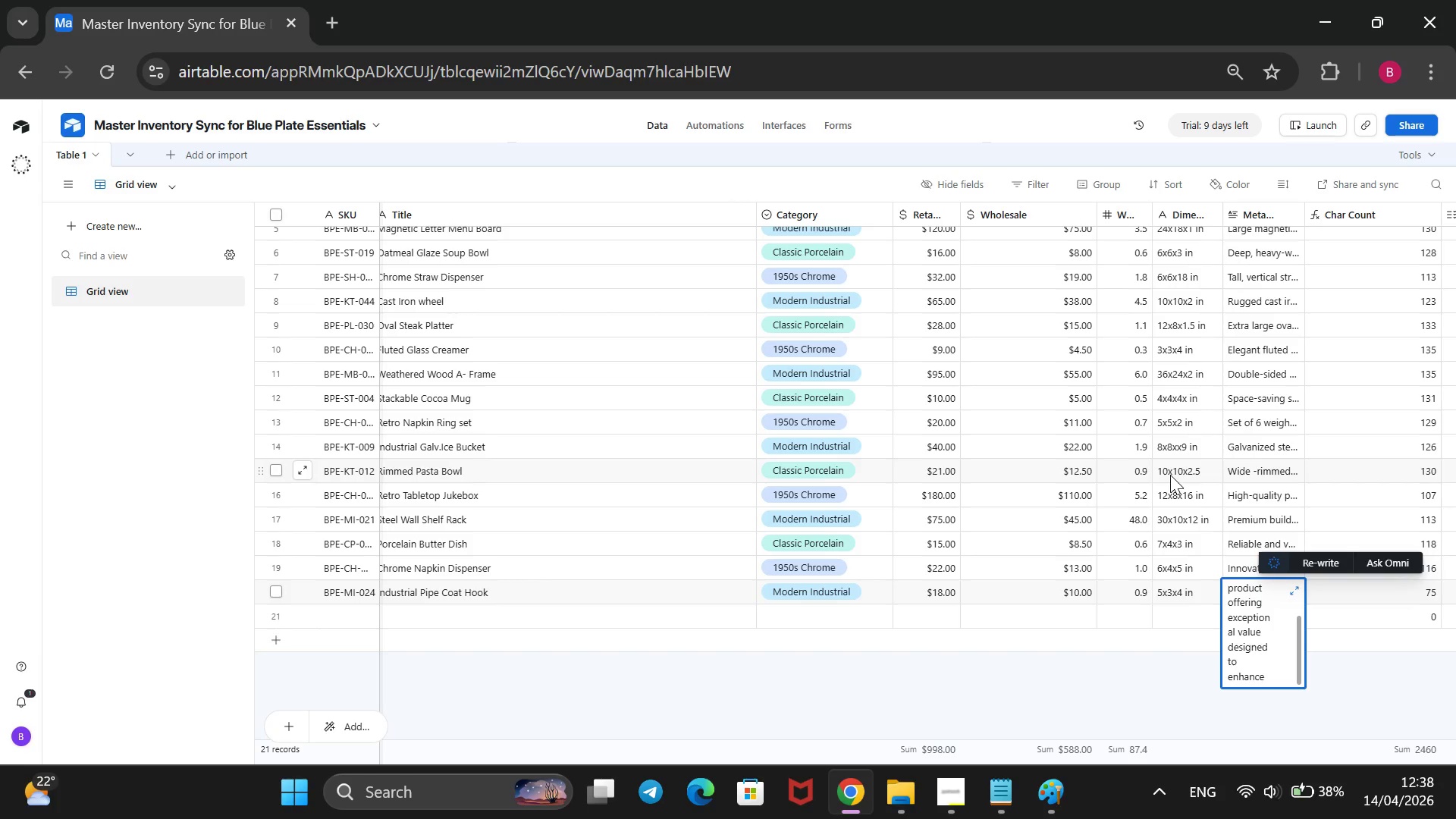 
type(usability while maintainig )
key(Backspace)
key(Backspace)
 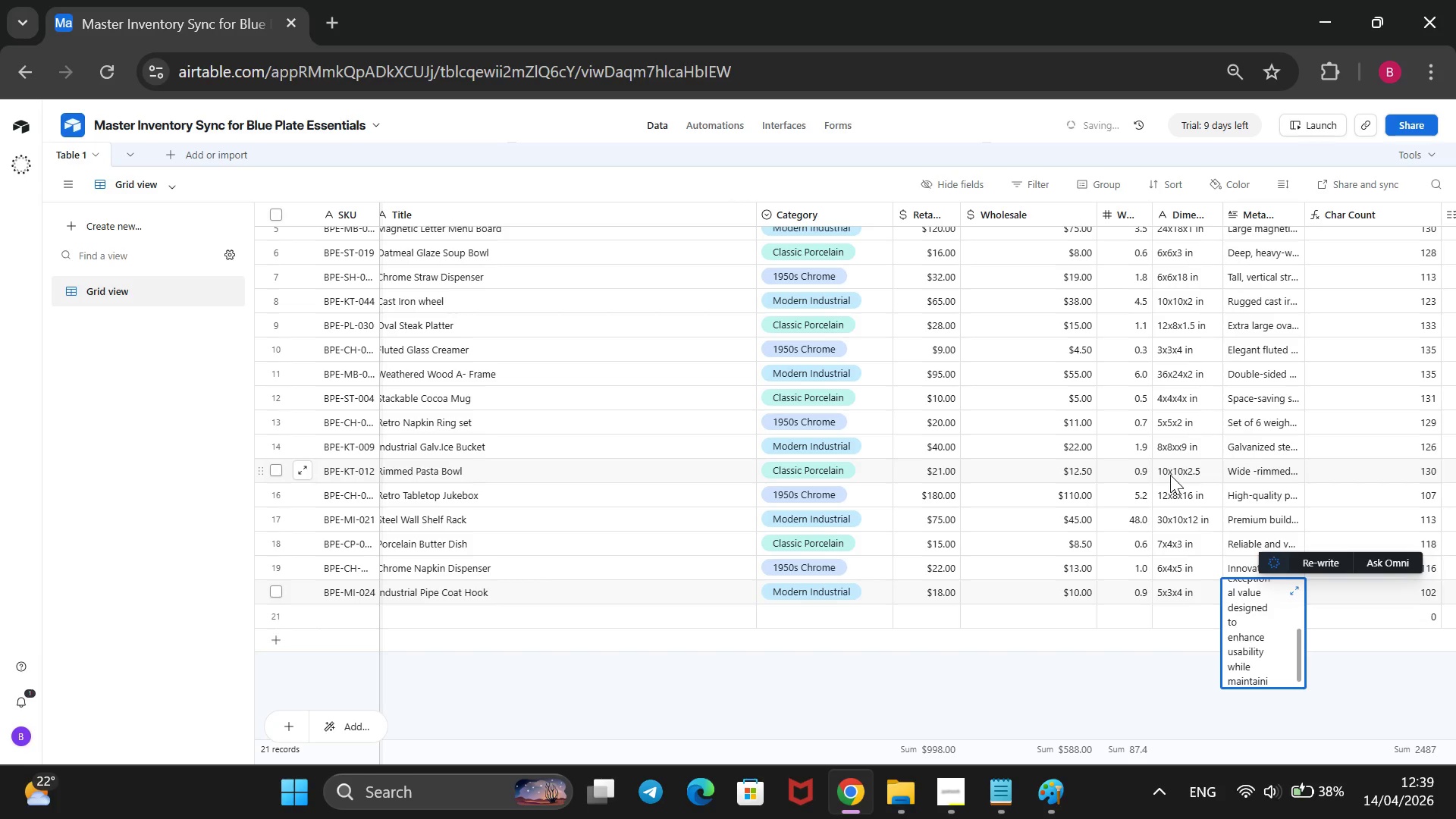 
type(ng premium w)
key(Backspace)
type(quality.)
 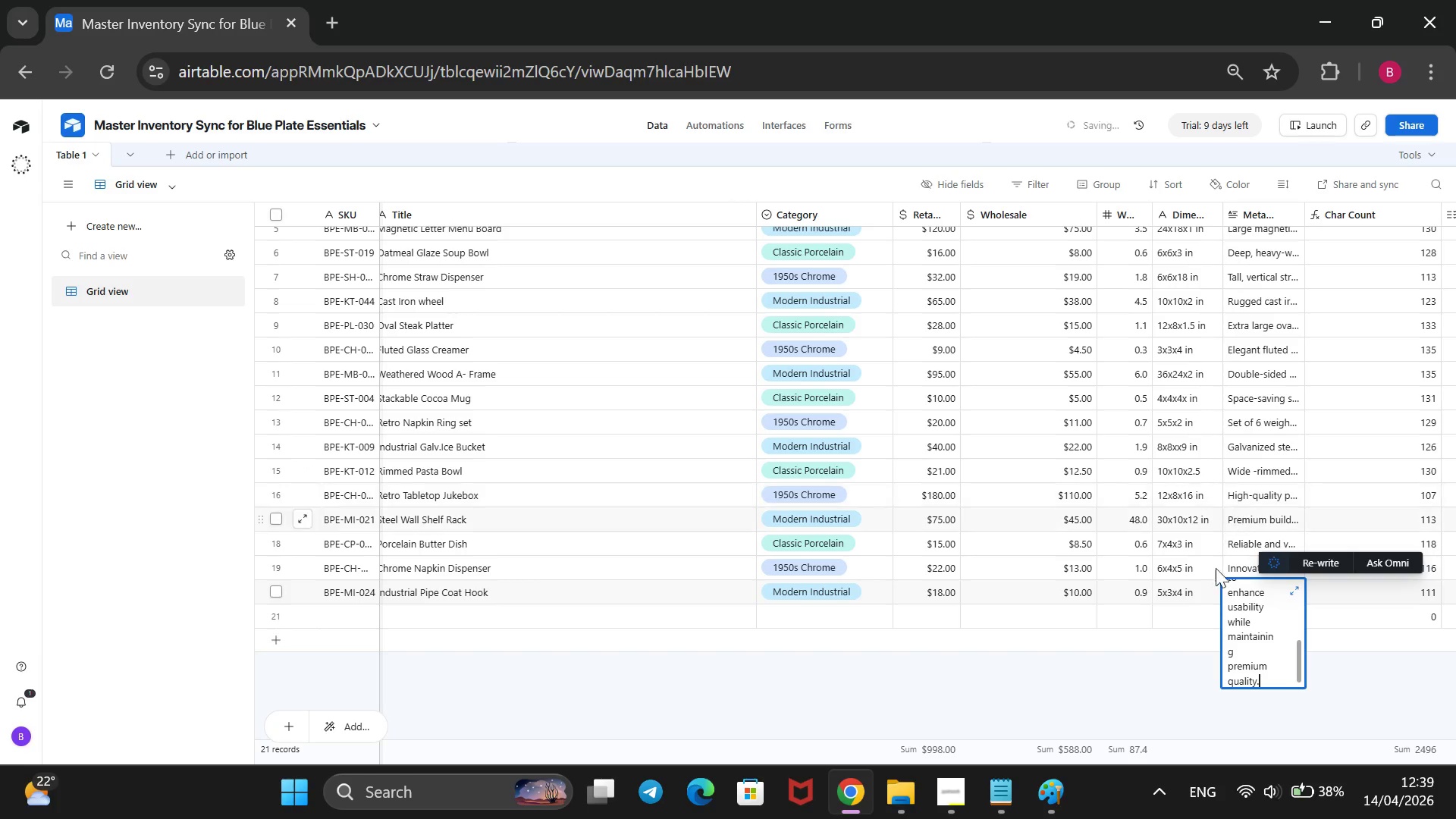 
left_click([1345, 708])
 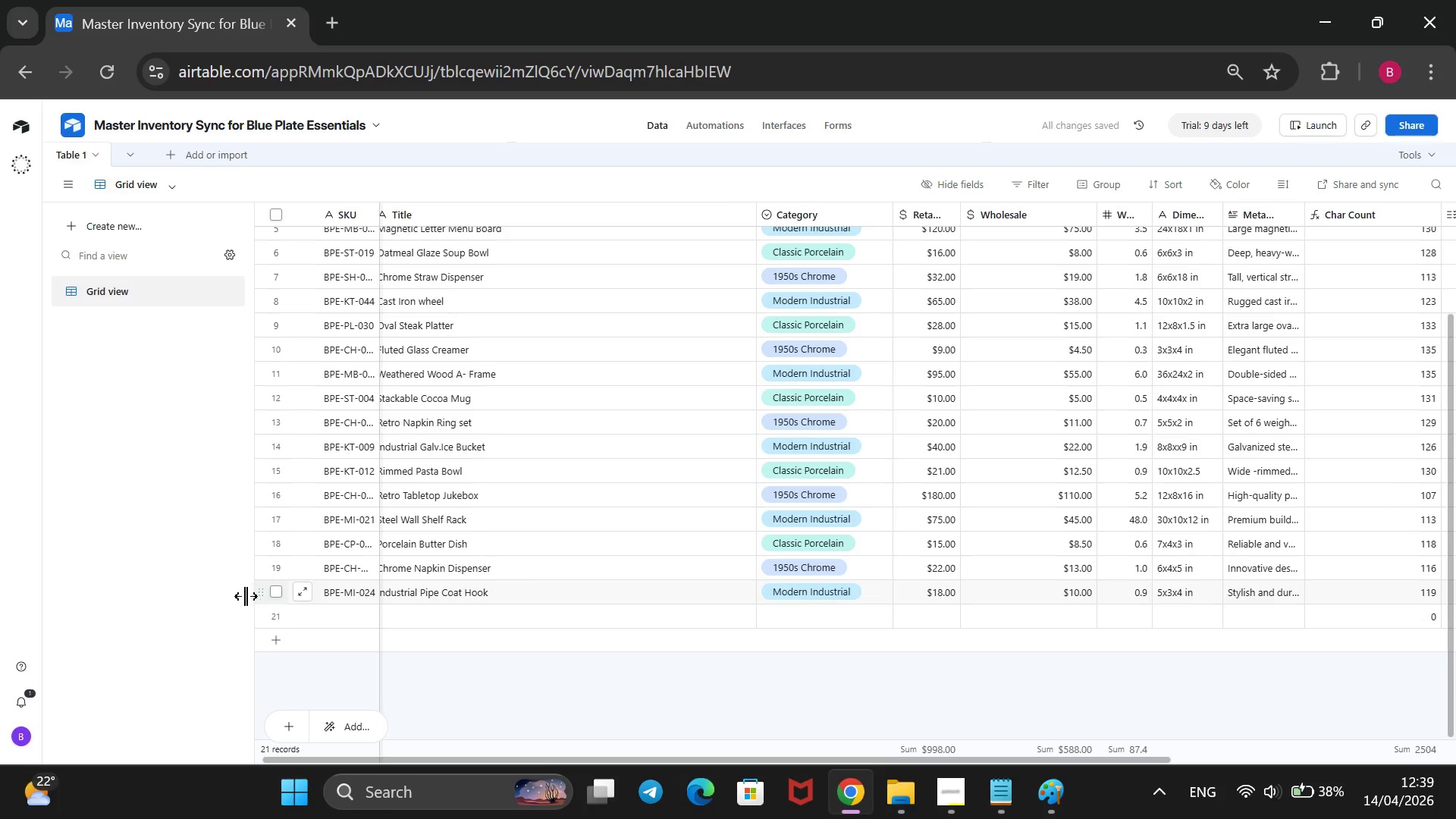 
left_click([271, 610])
 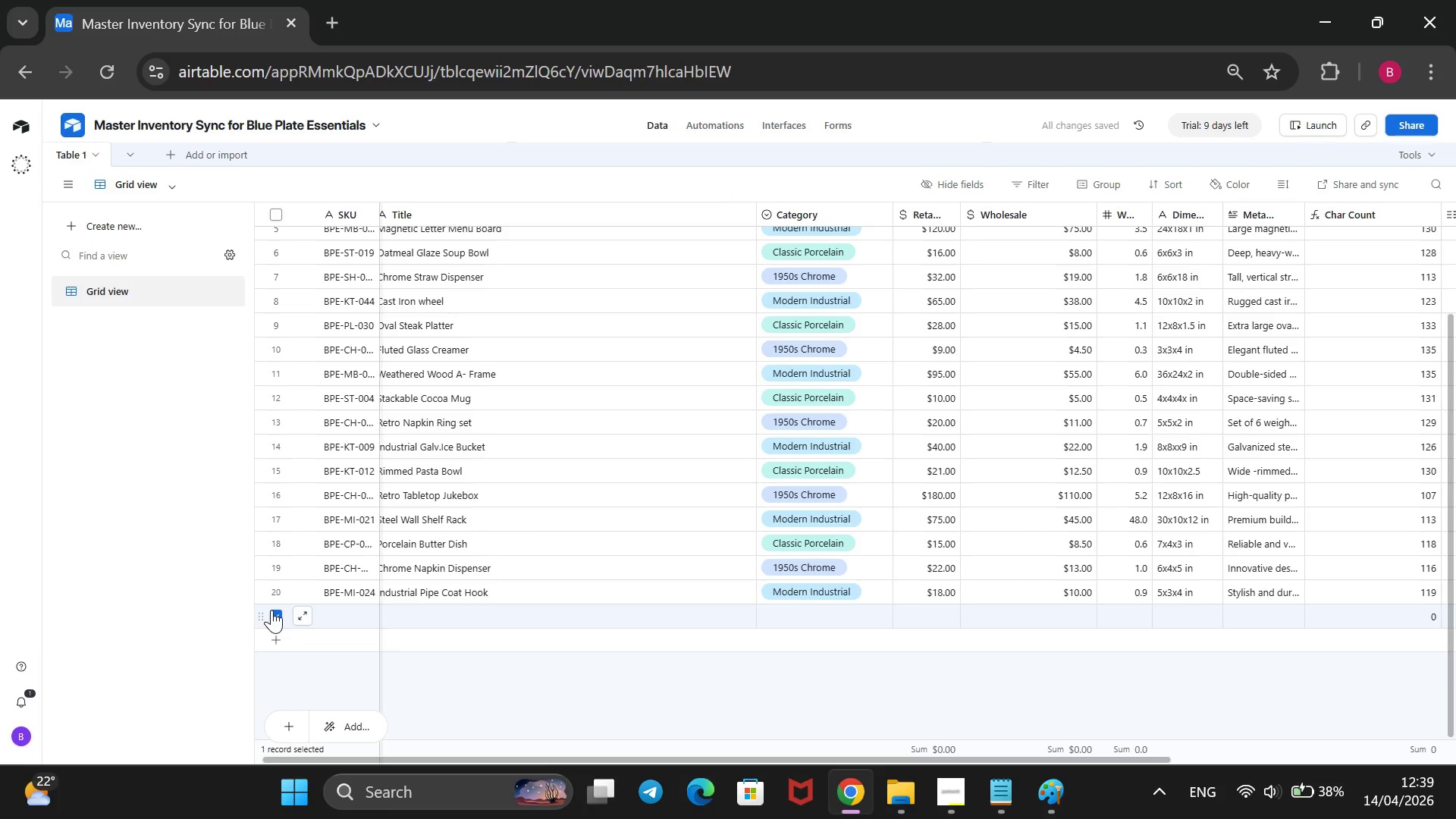 